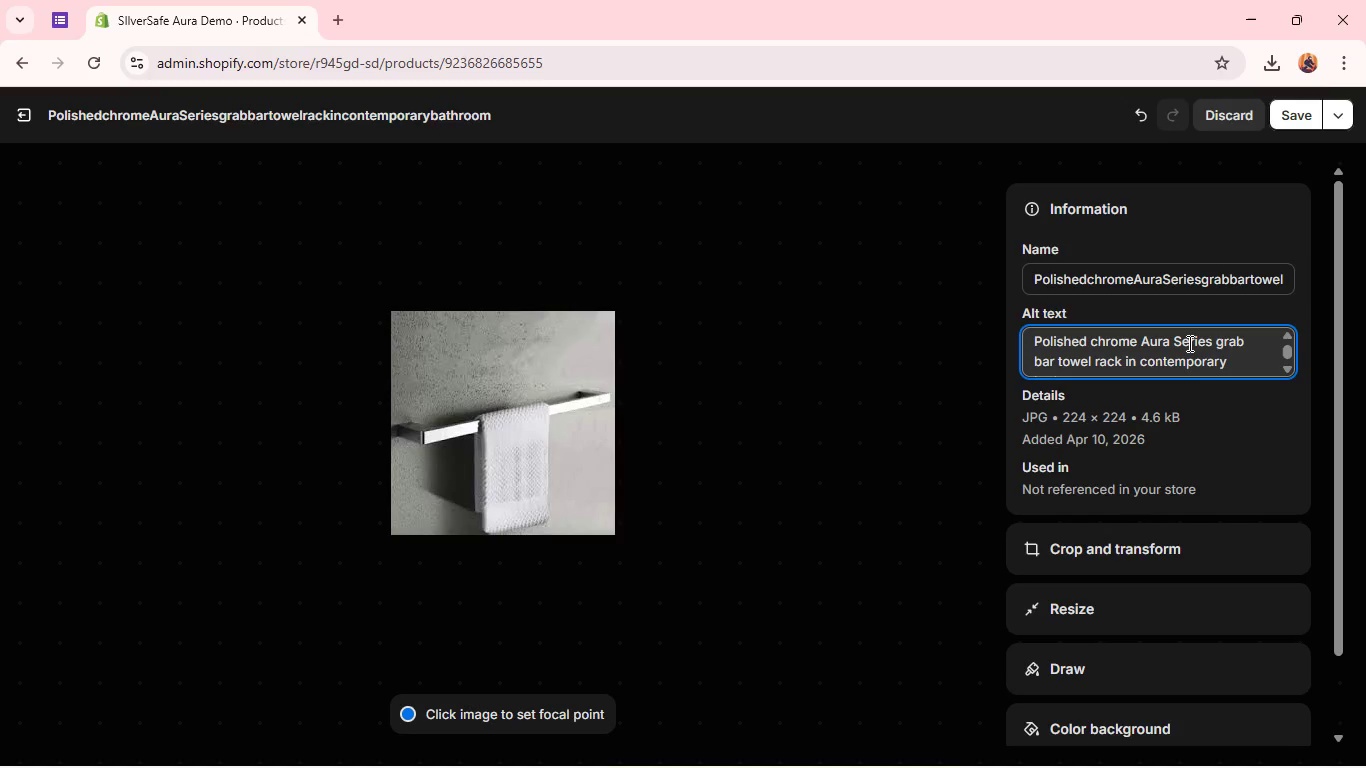 
left_click([1269, 371])
 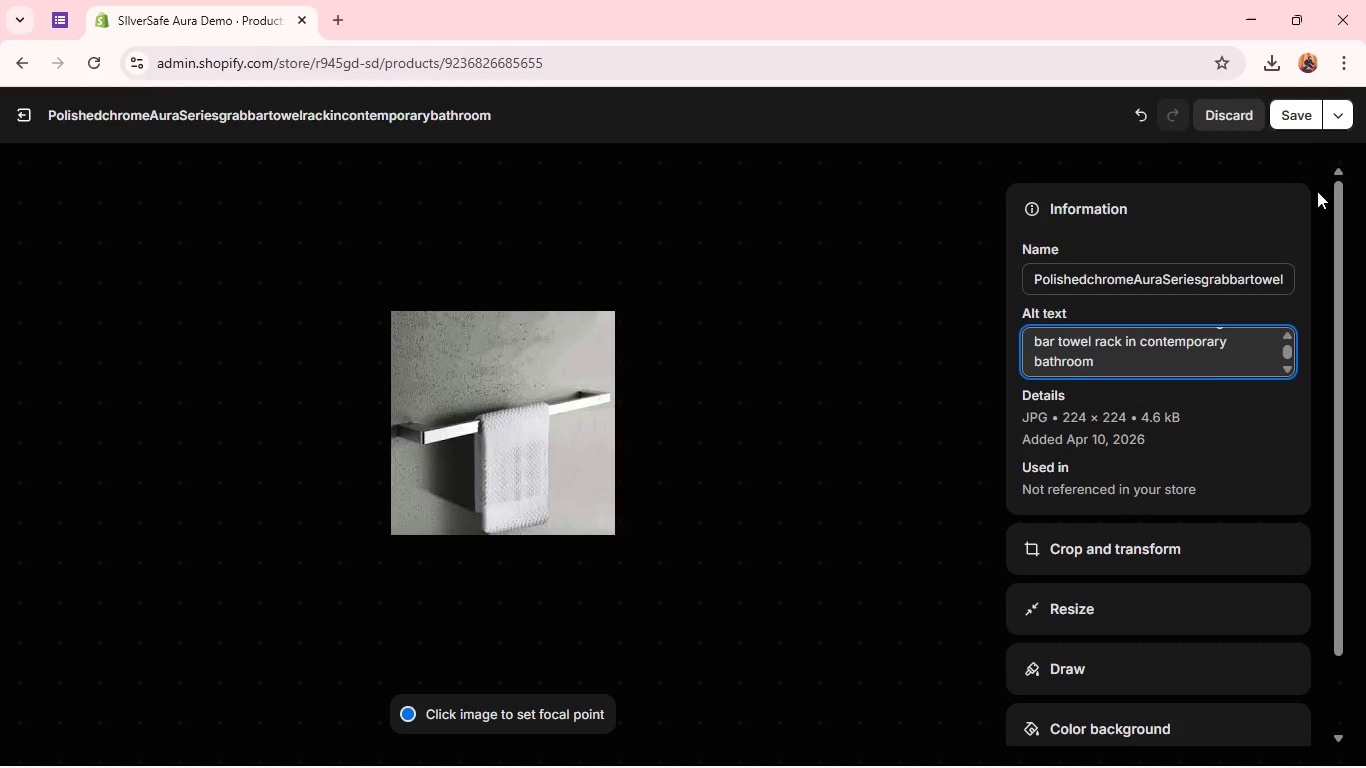 
wait(5.06)
 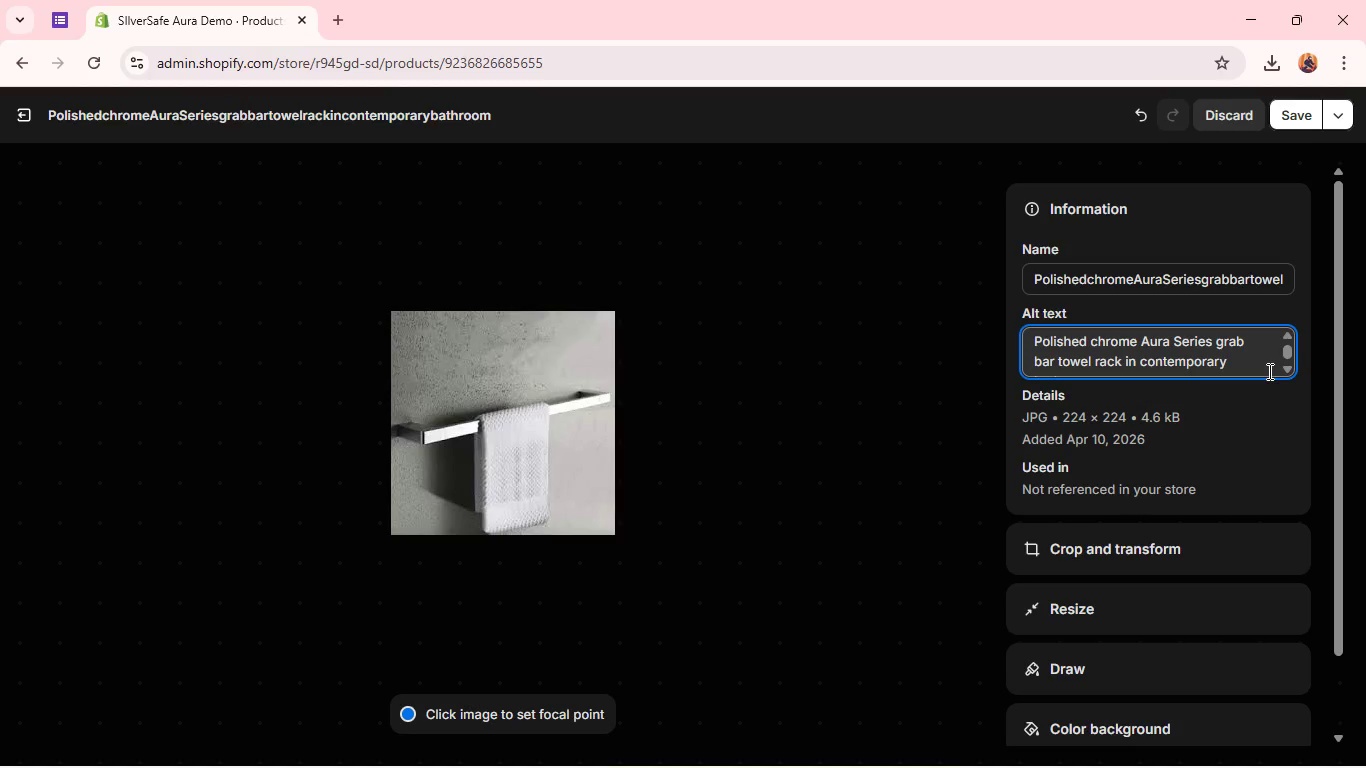 
left_click([1296, 118])
 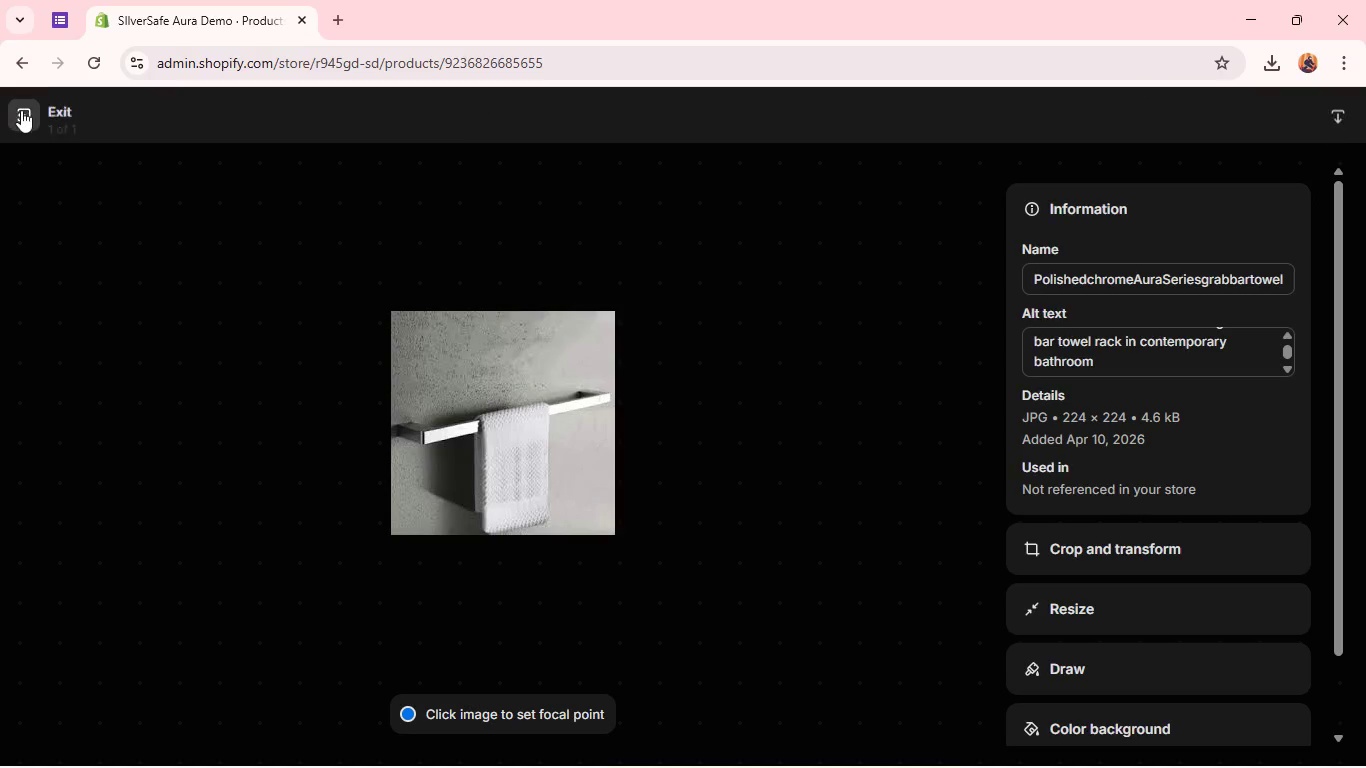 
left_click([21, 110])
 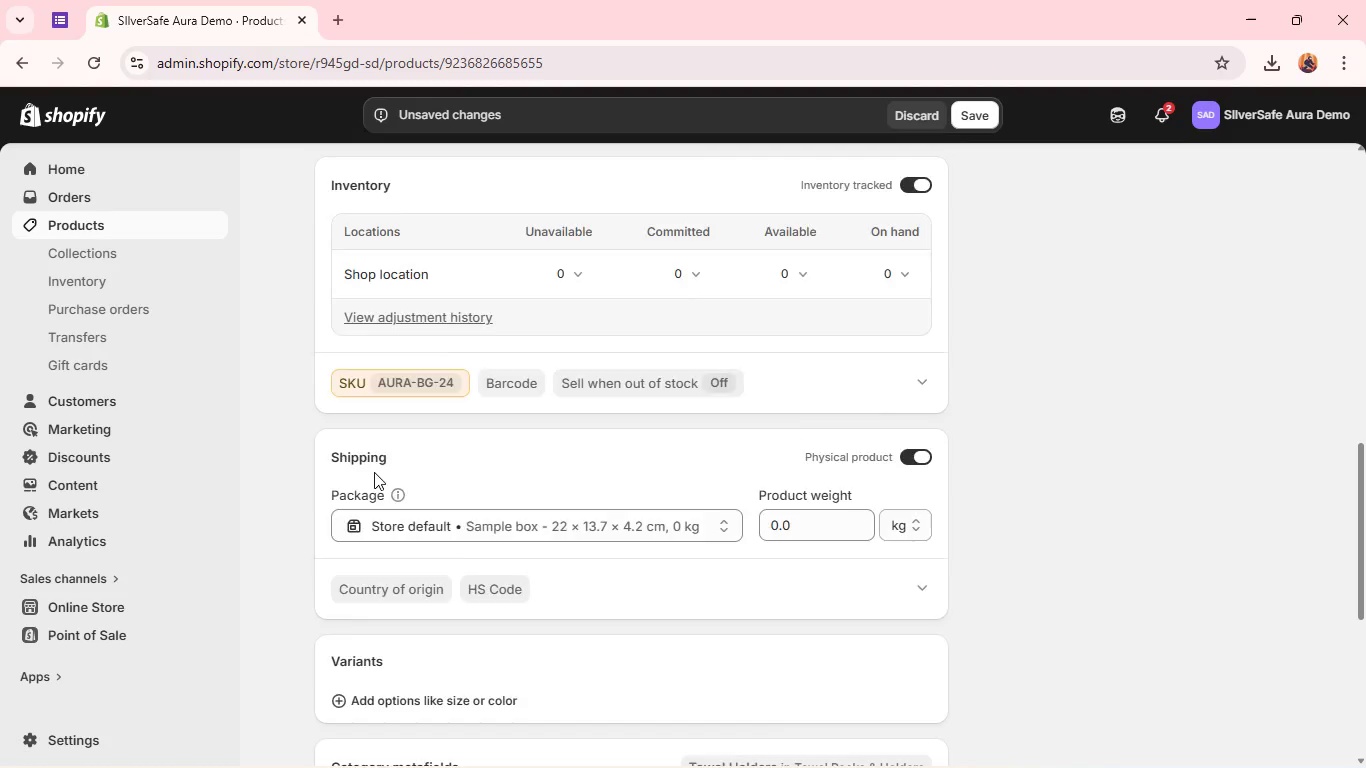 
wait(6.73)
 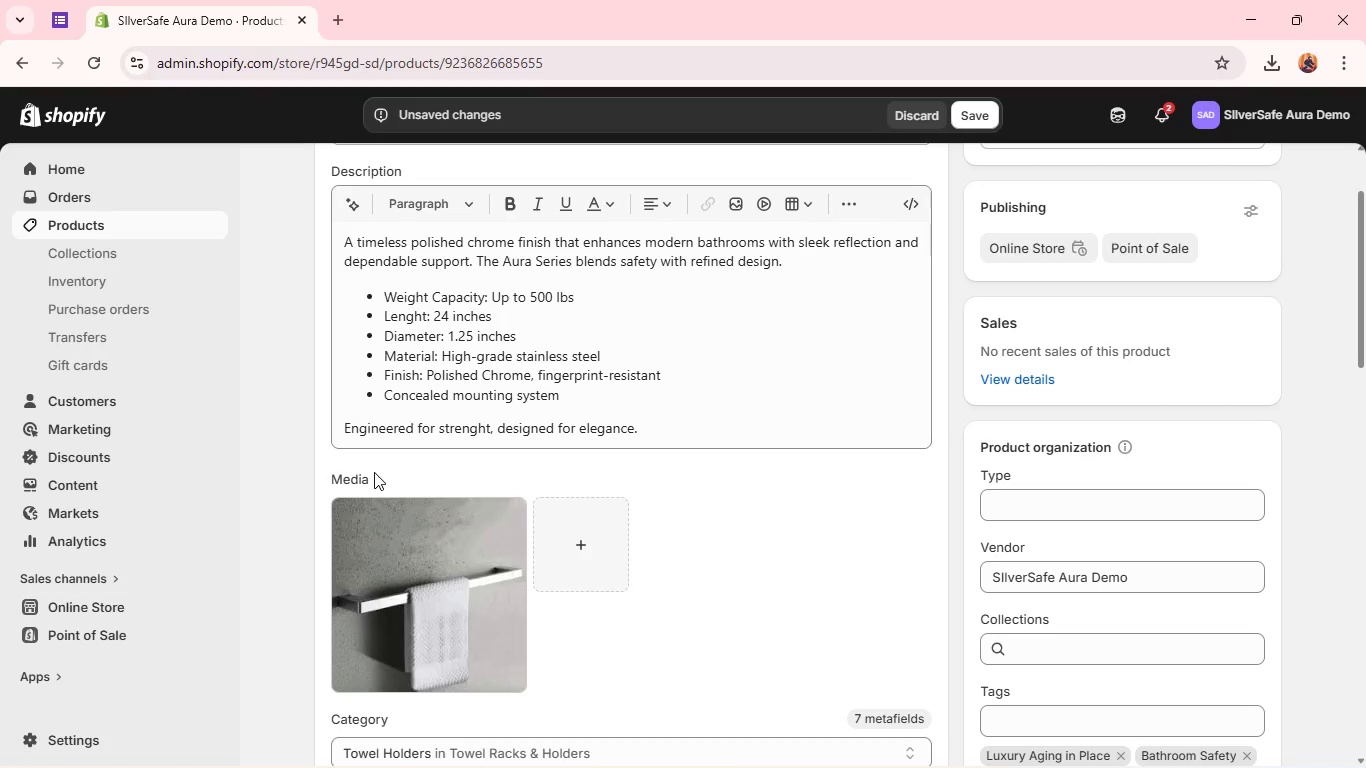 
left_click([432, 319])
 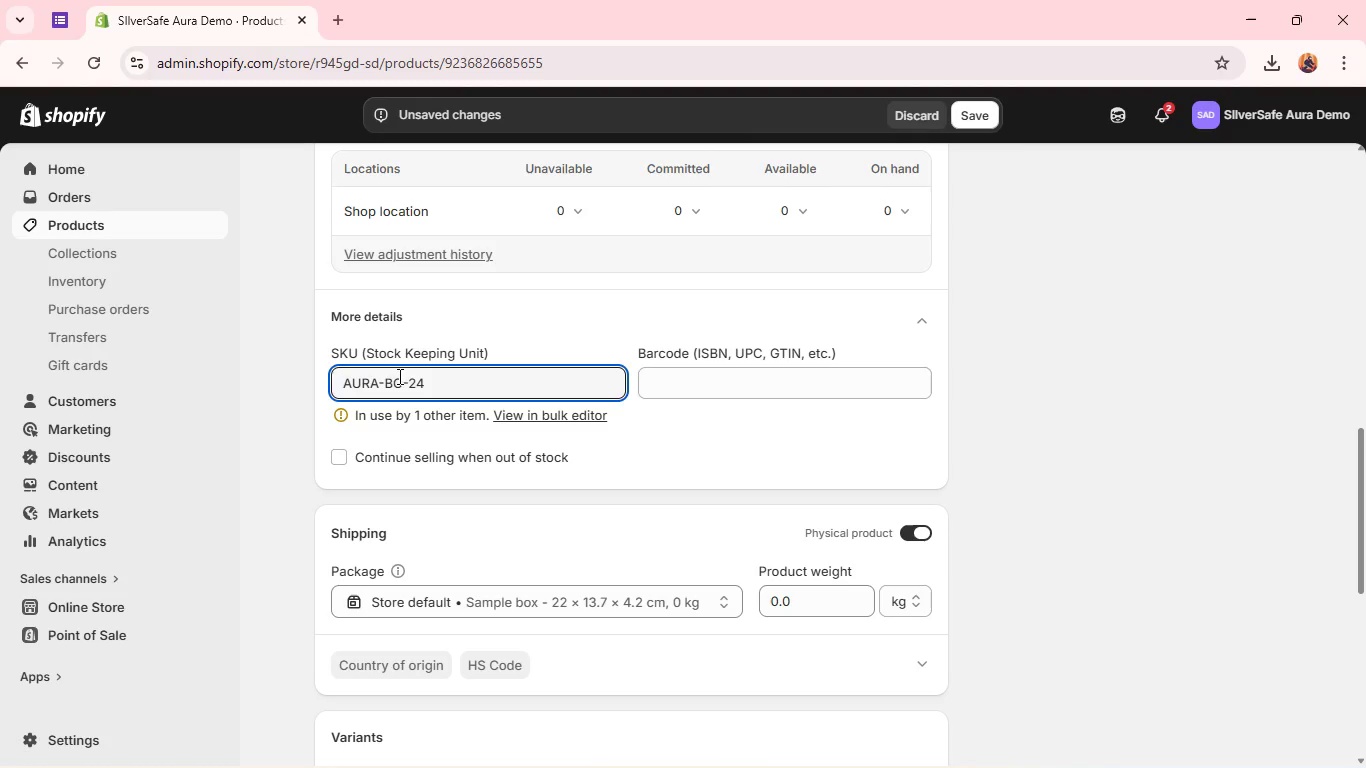 
left_click([400, 377])
 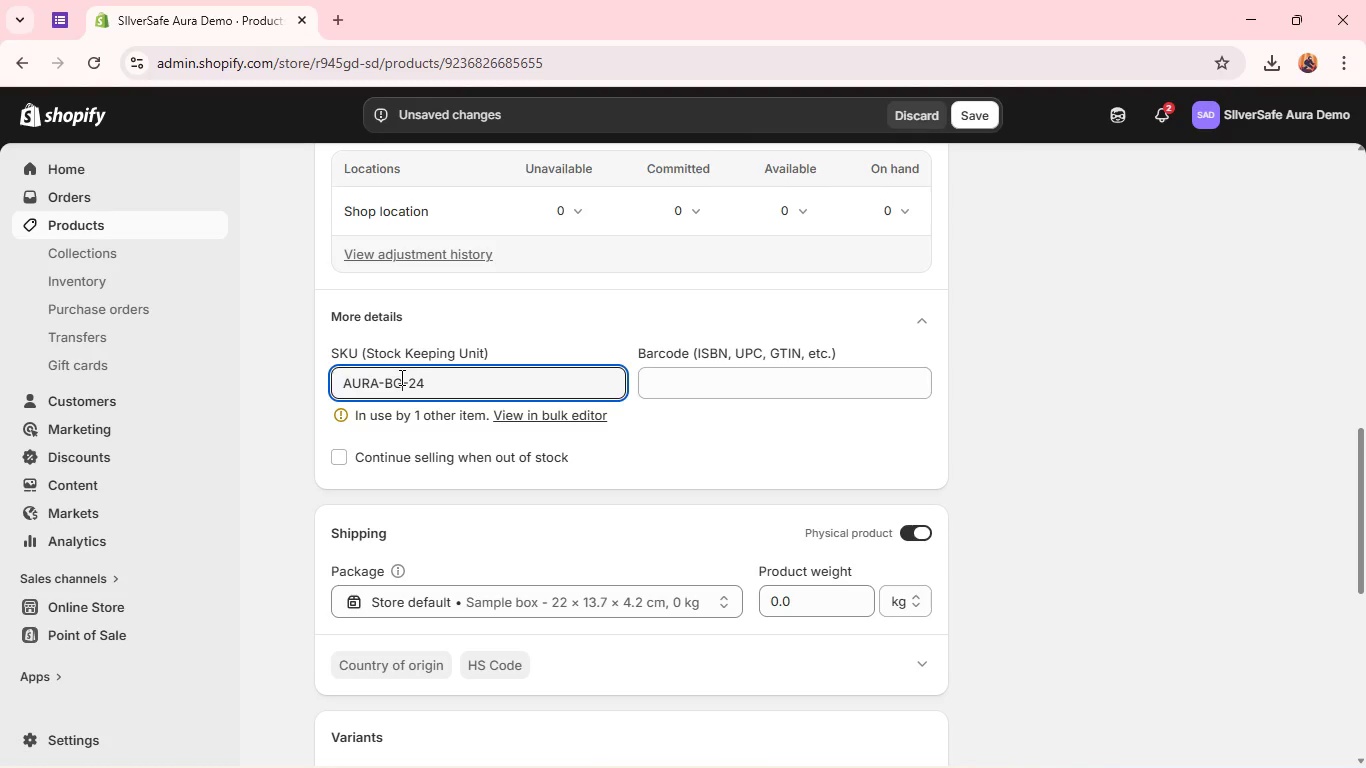 
key(Backspace)
key(Backspace)
type(PCC)
key(Backspace)
 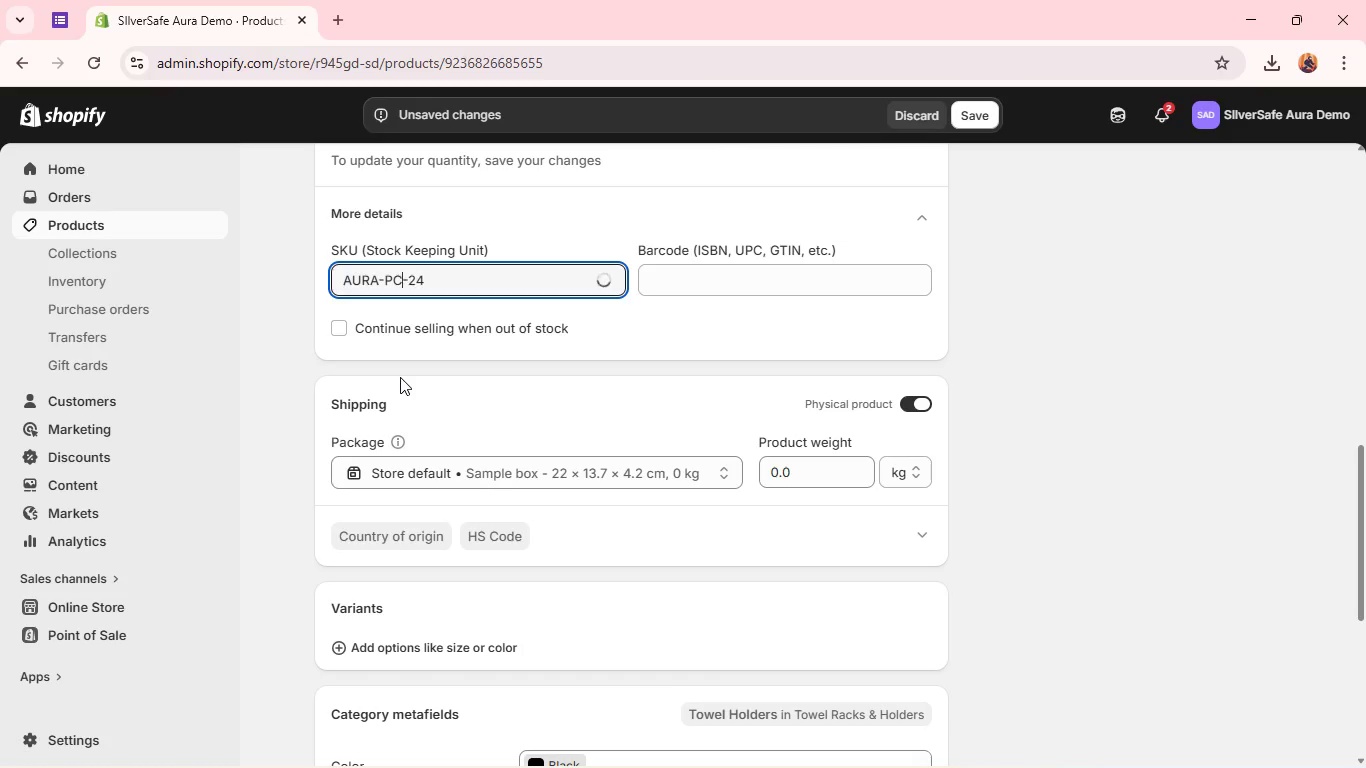 
mouse_move([599, 524])
 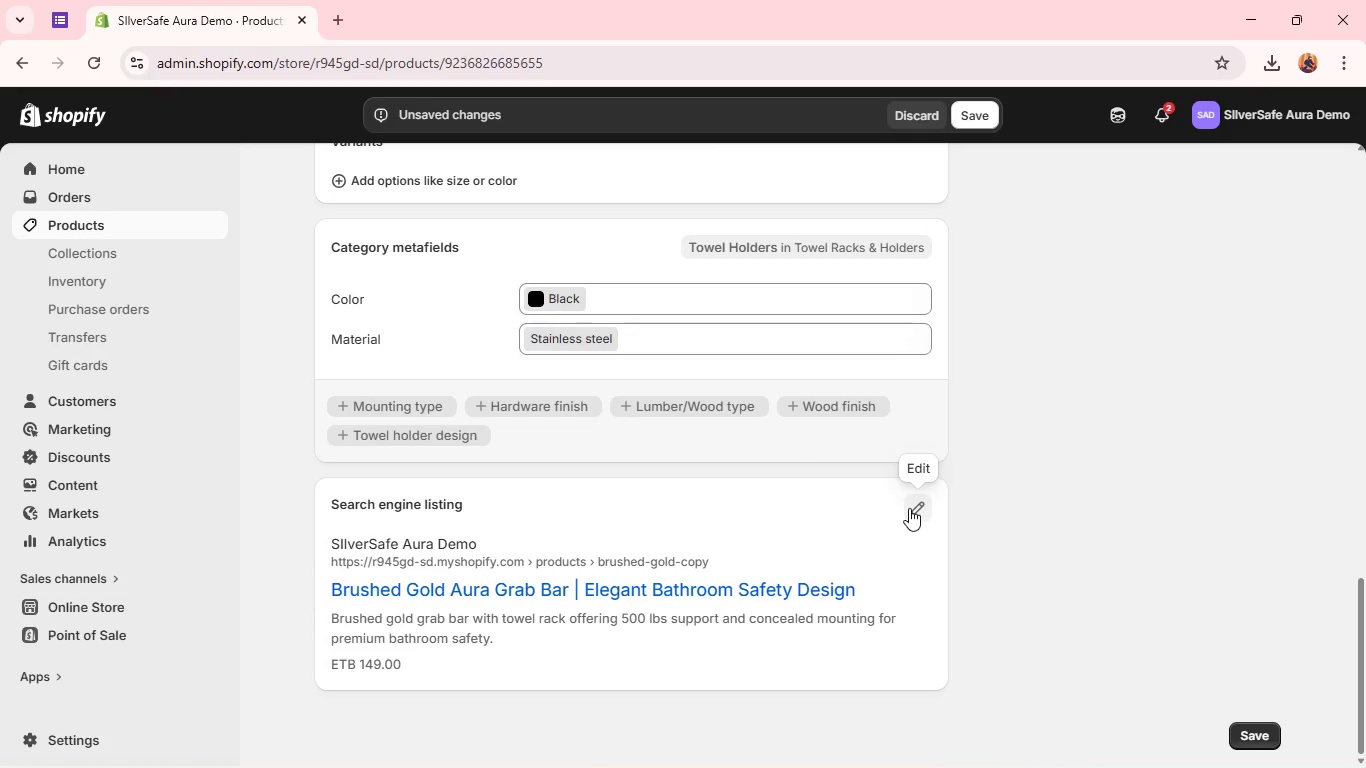 
left_click([909, 508])
 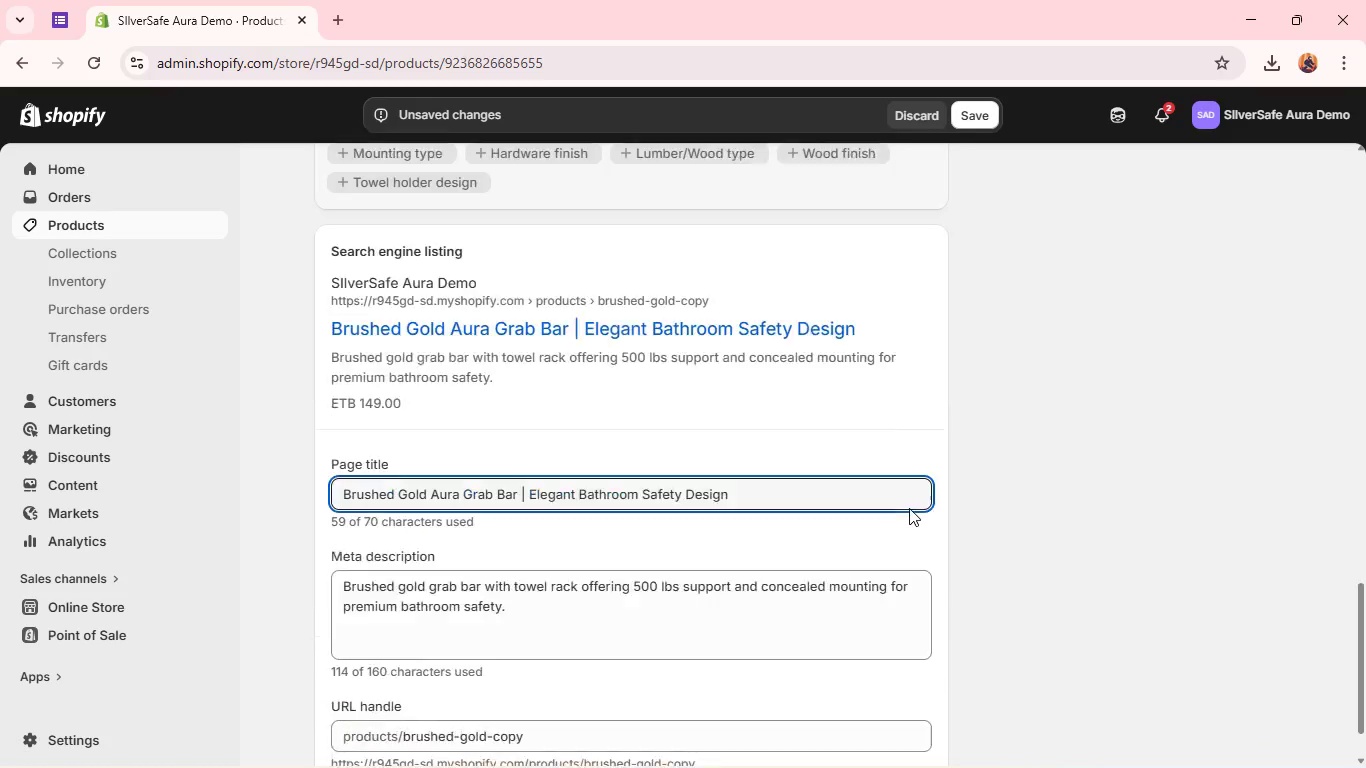 
wait(6.33)
 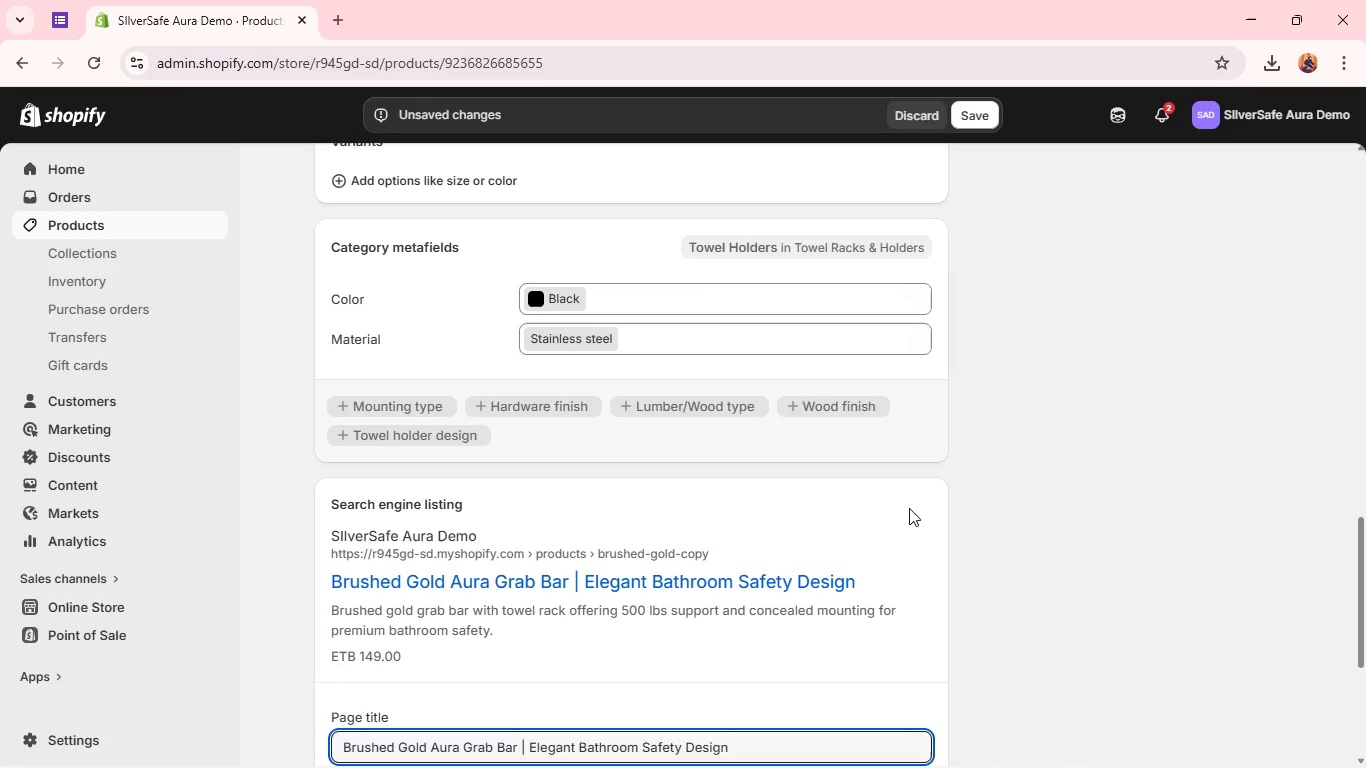 
double_click([890, 465])
 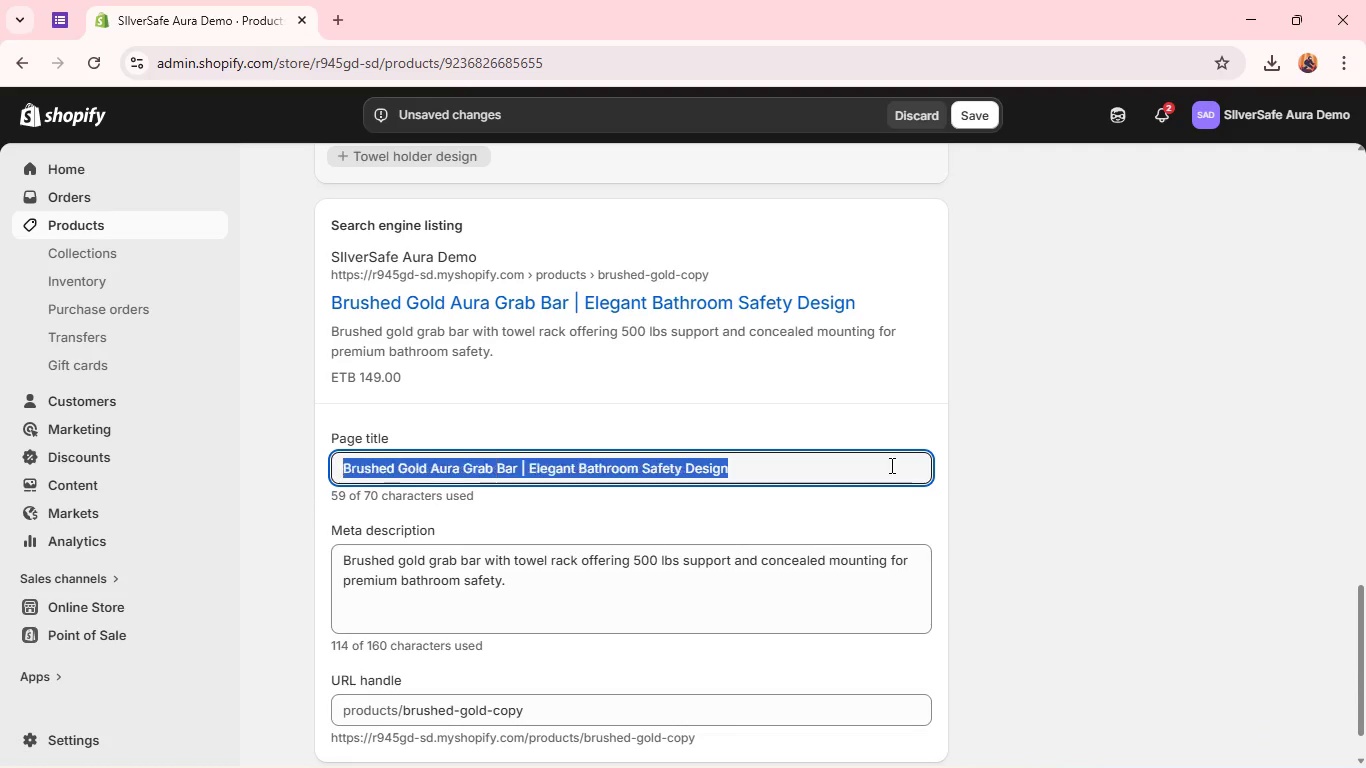 
triple_click([890, 465])
 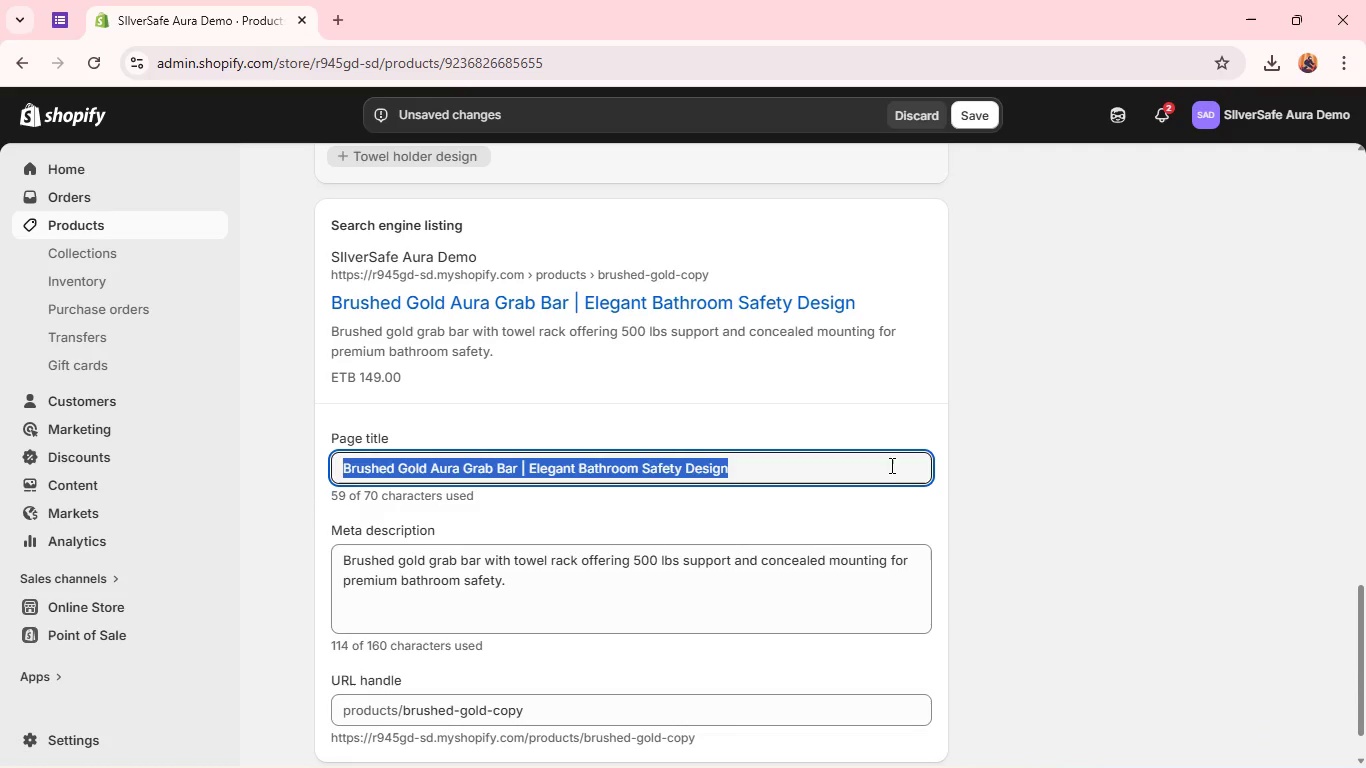 
triple_click([890, 465])
 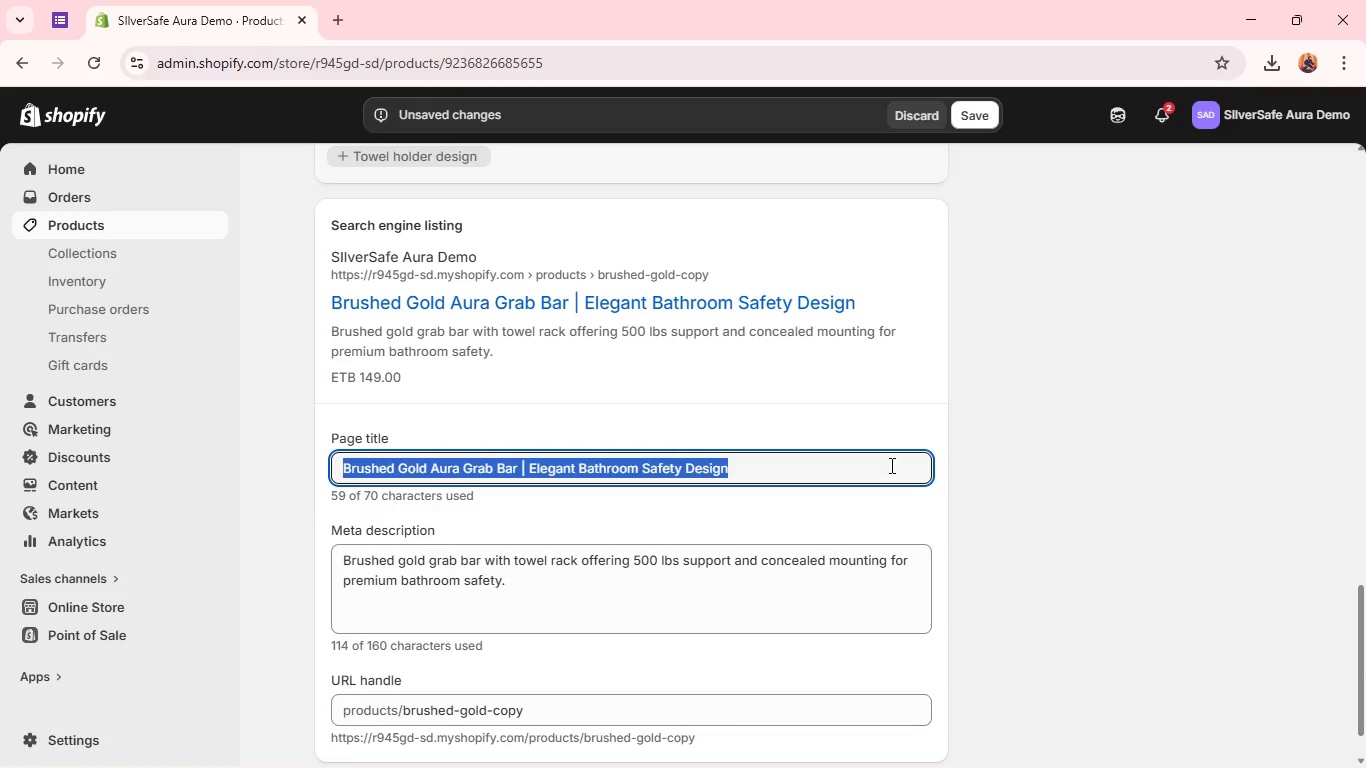 
type(Pol)
 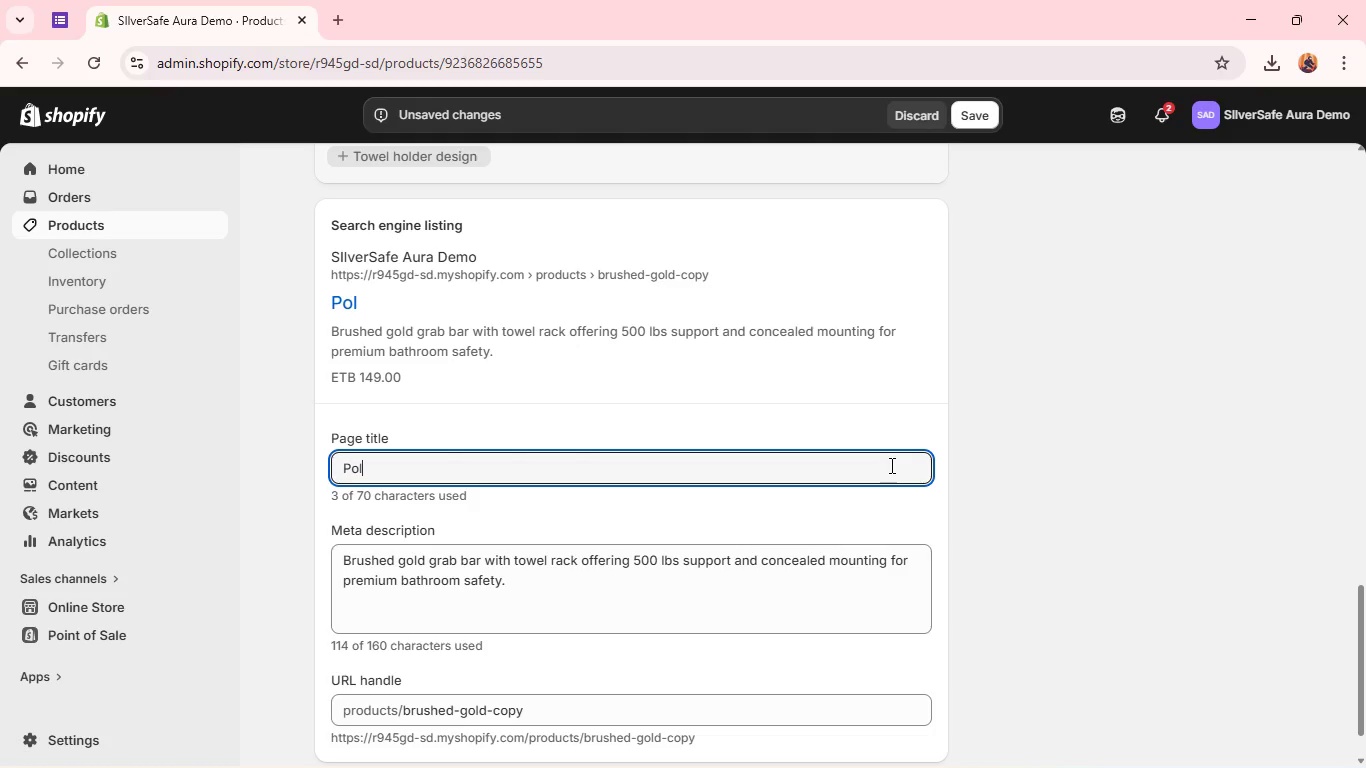 
type(ished chrome Aura Series grab bar towel rack in contepmporary bathroom)
 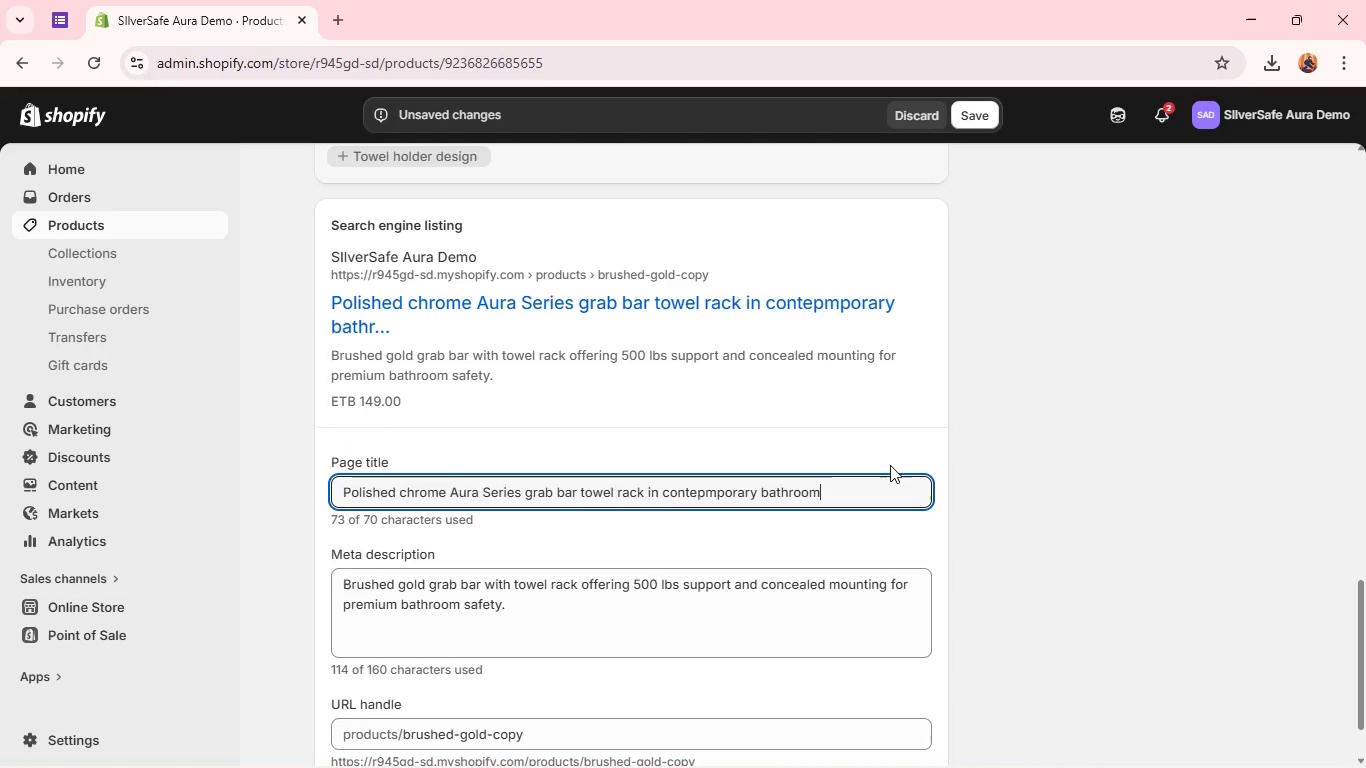 
hold_key(key=Backspace, duration=0.98)
 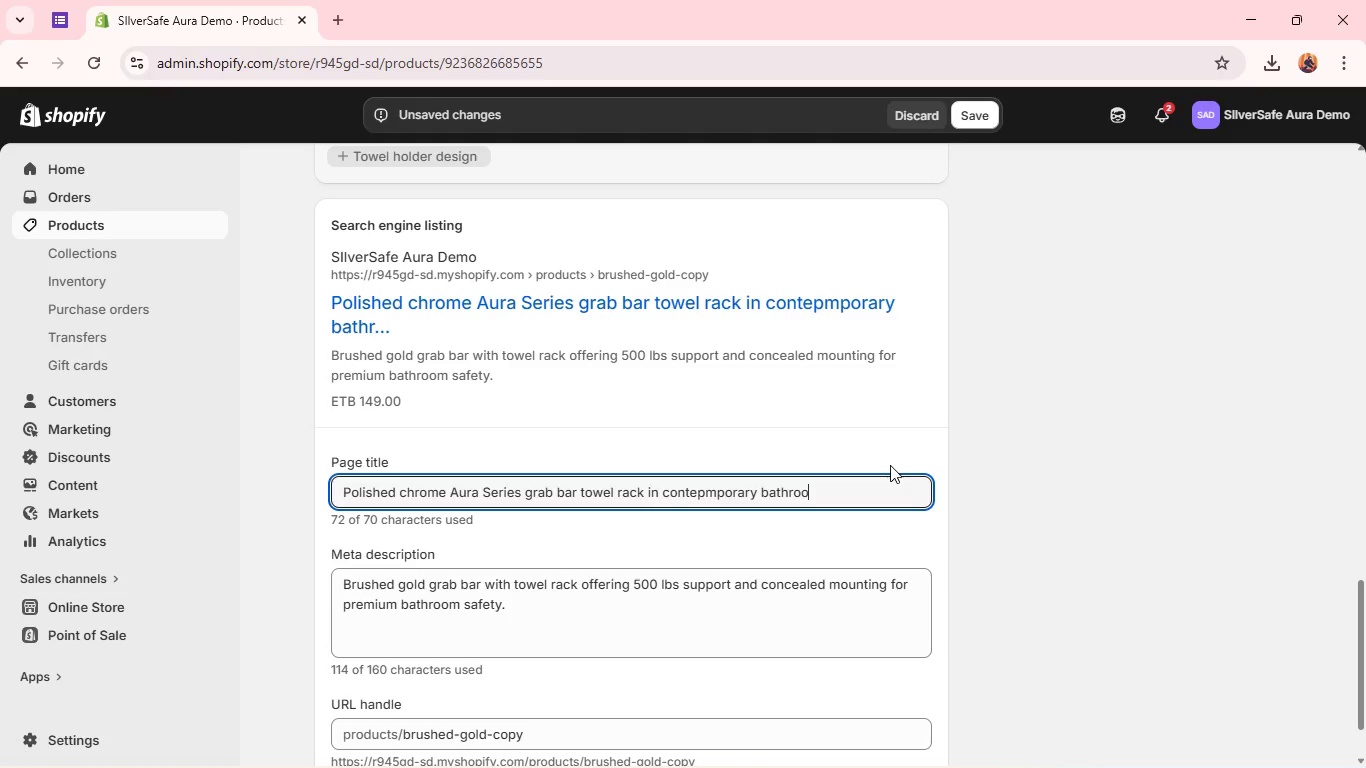 
hold_key(key=Backspace, duration=1.12)
 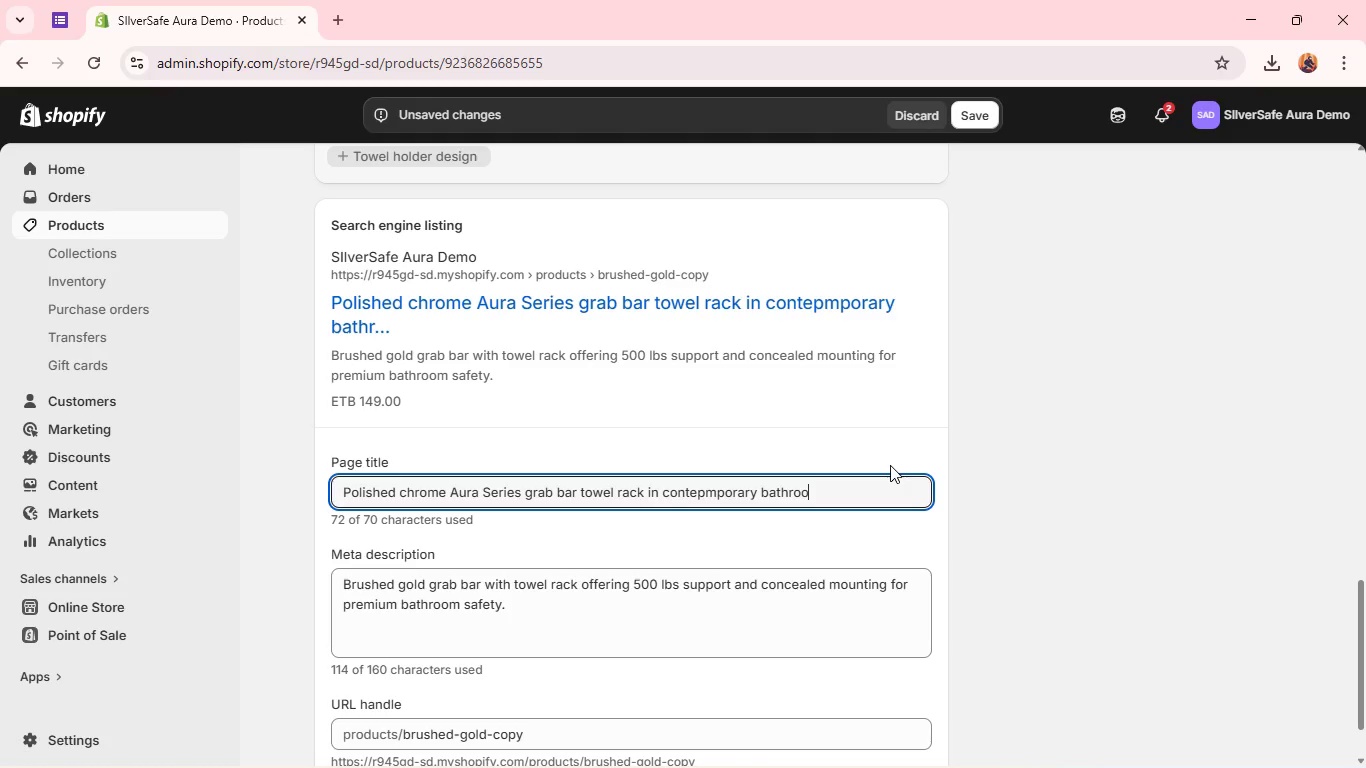 
hold_key(key=Backspace, duration=1.44)
 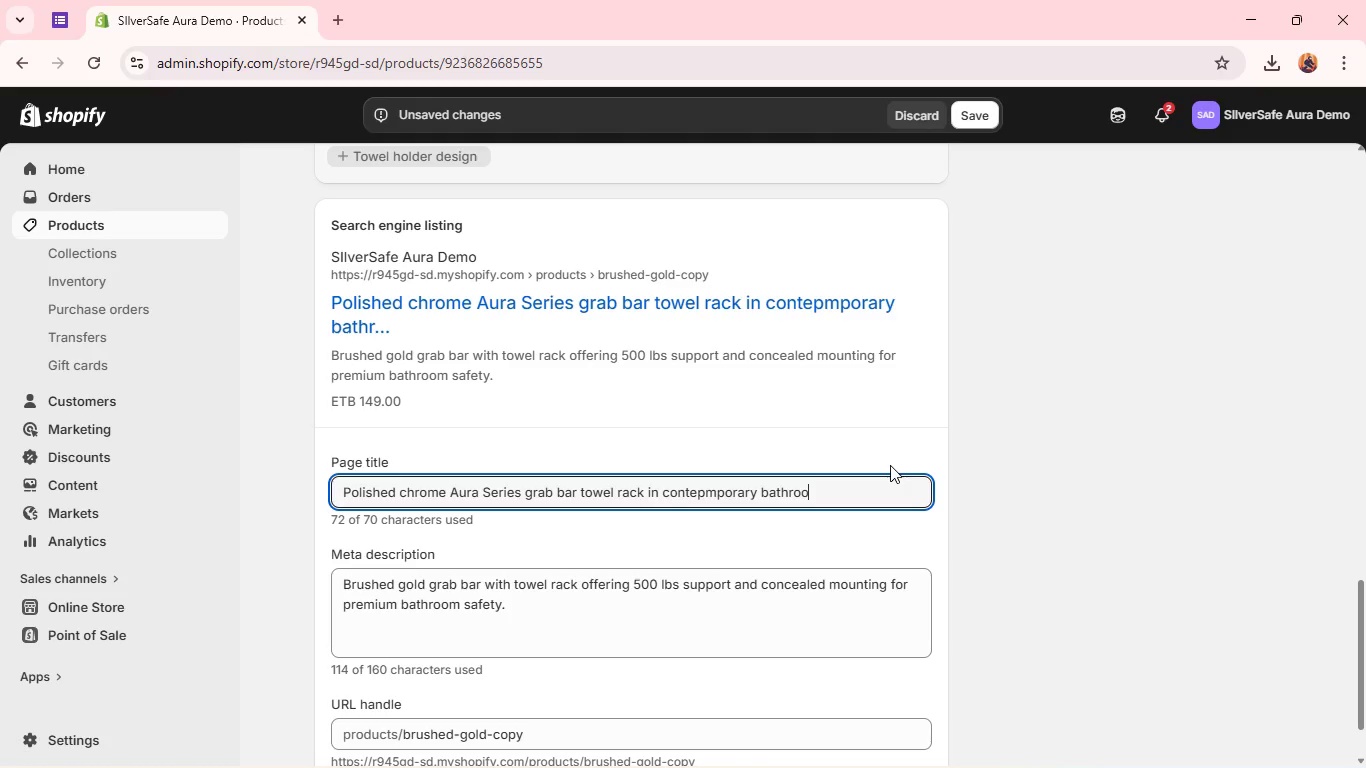 
key(Control+A)
 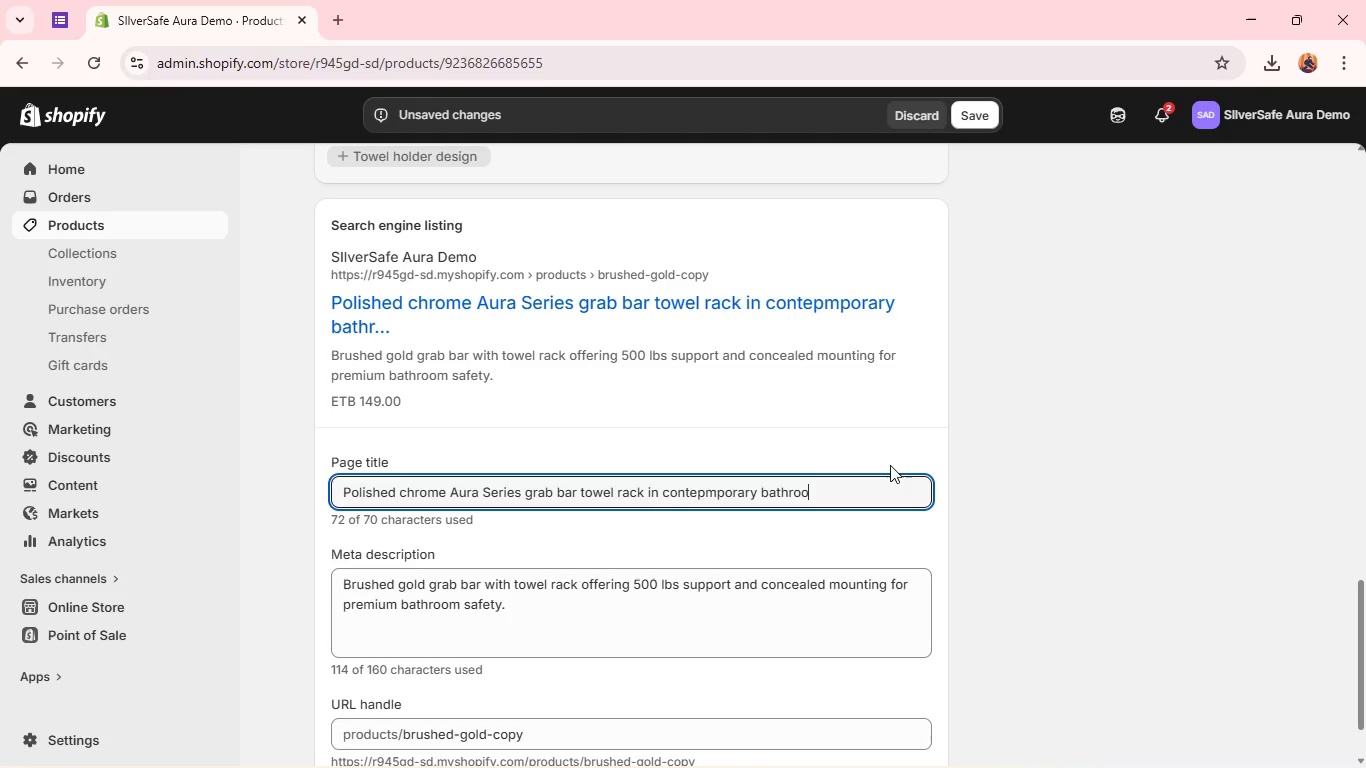 
type(Pl)
key(Backspace)
type(olished Chrome Aura Grab Bar | Modern Luxury Safety Hardware)
 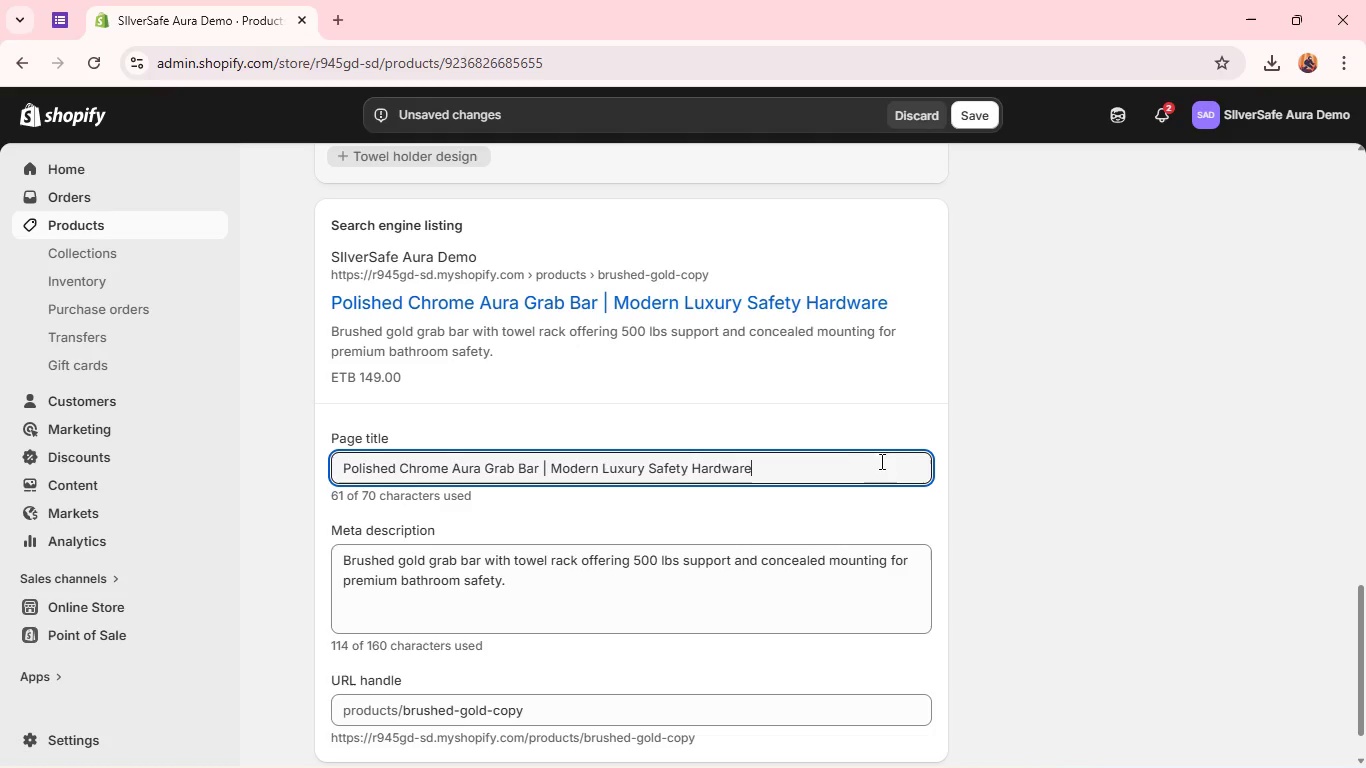 
wait(6.52)
 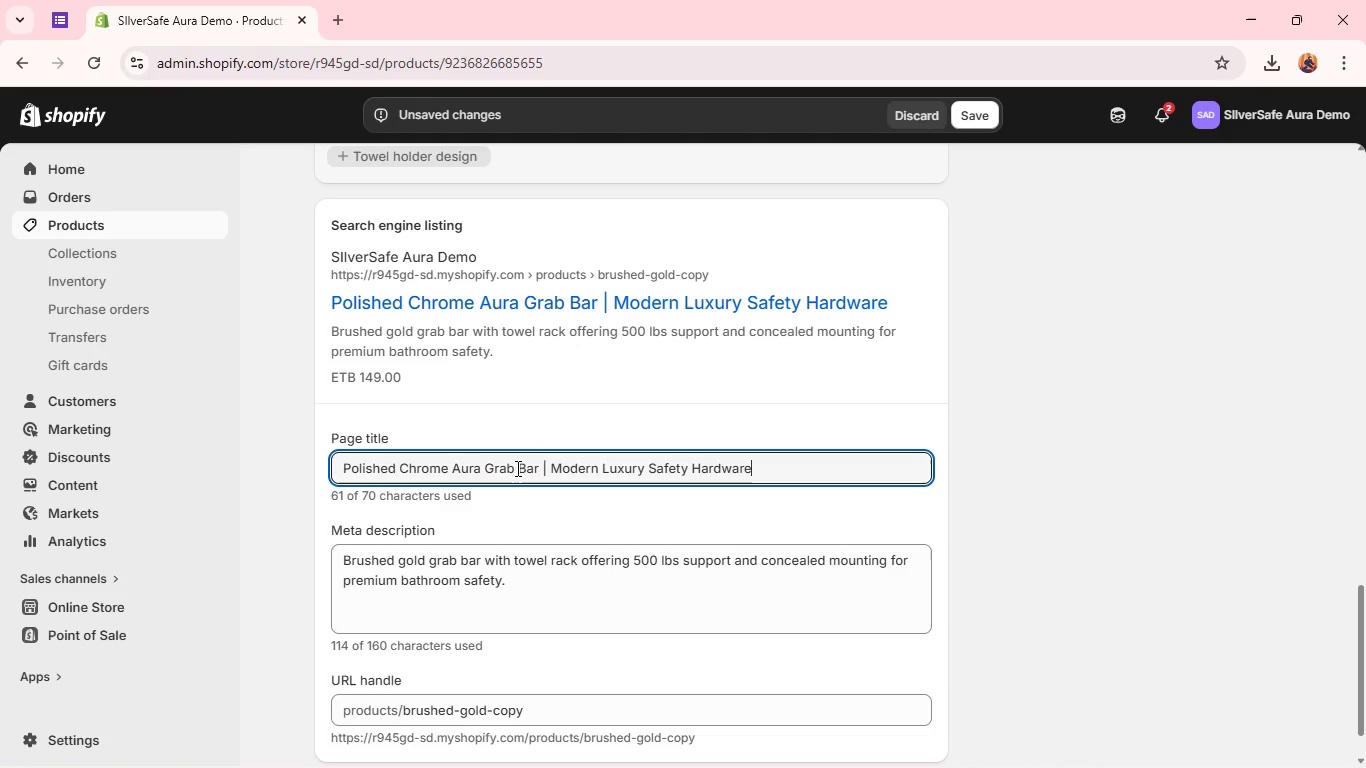 
left_click([484, 477])
 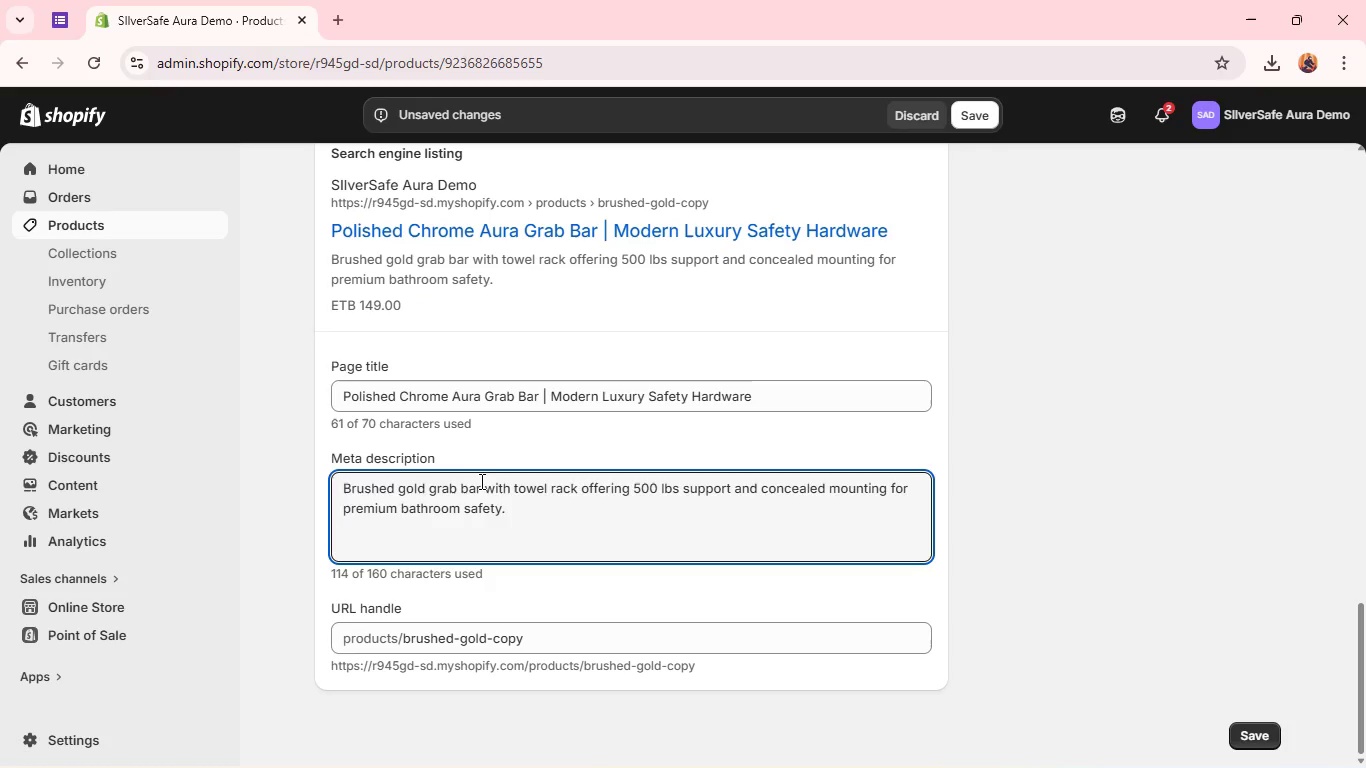 
key(Control+A)
 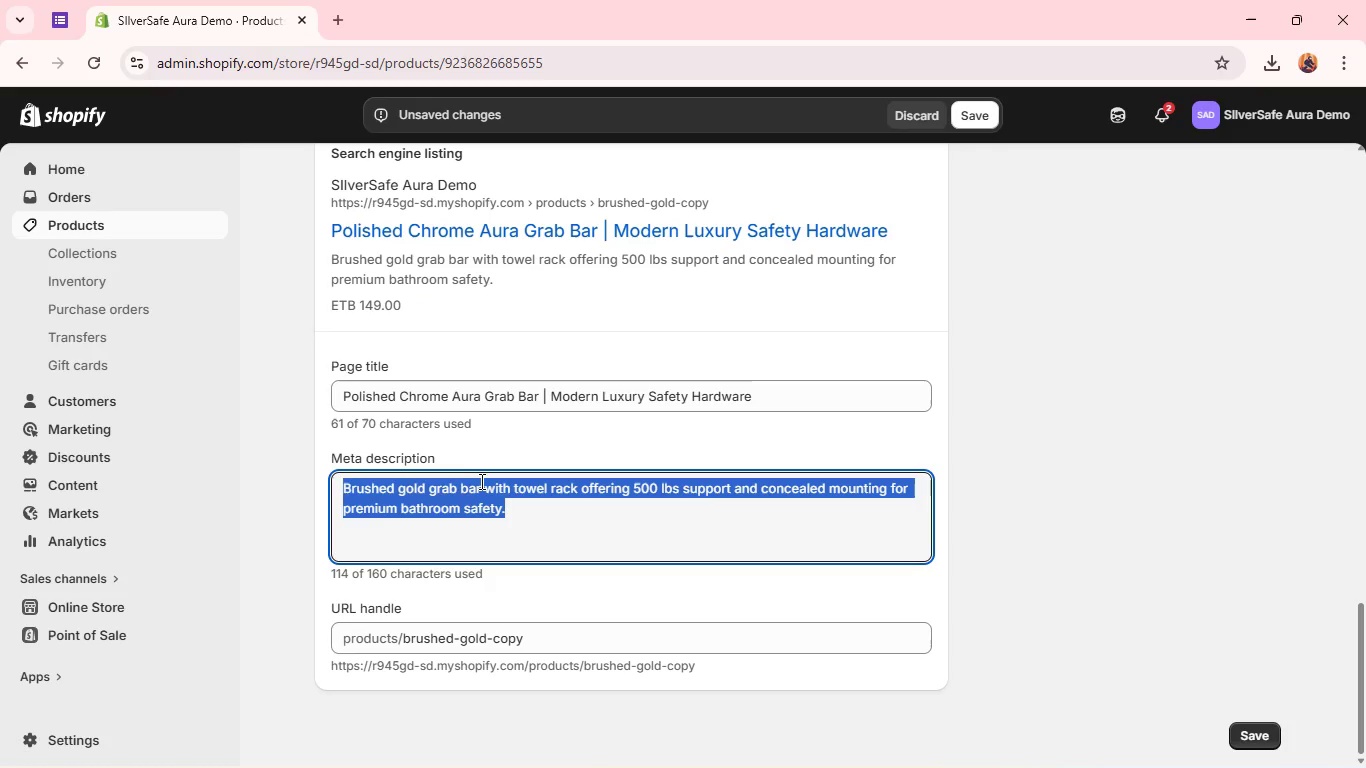 
type(Polished chrome grab bar with towel rack. Supports 500 lbs with hi)
 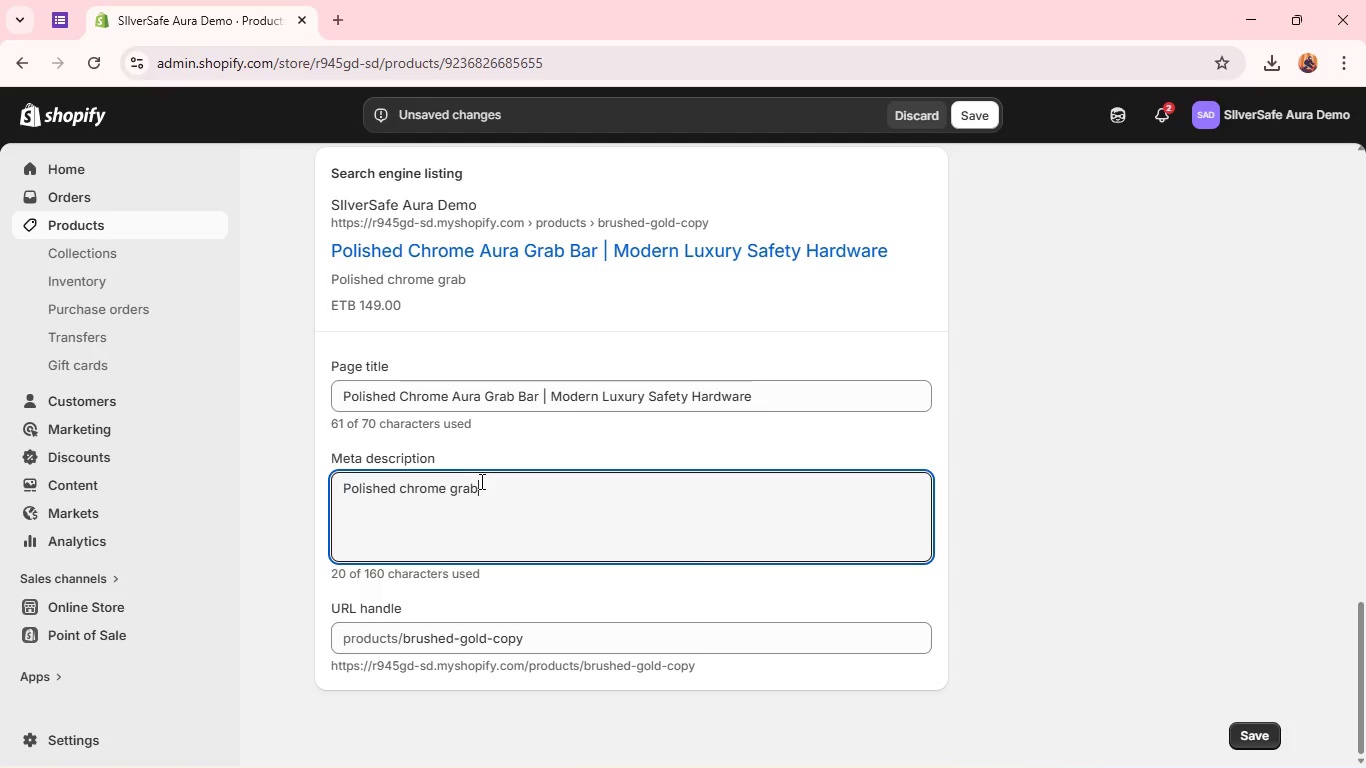 
wait(16.3)
 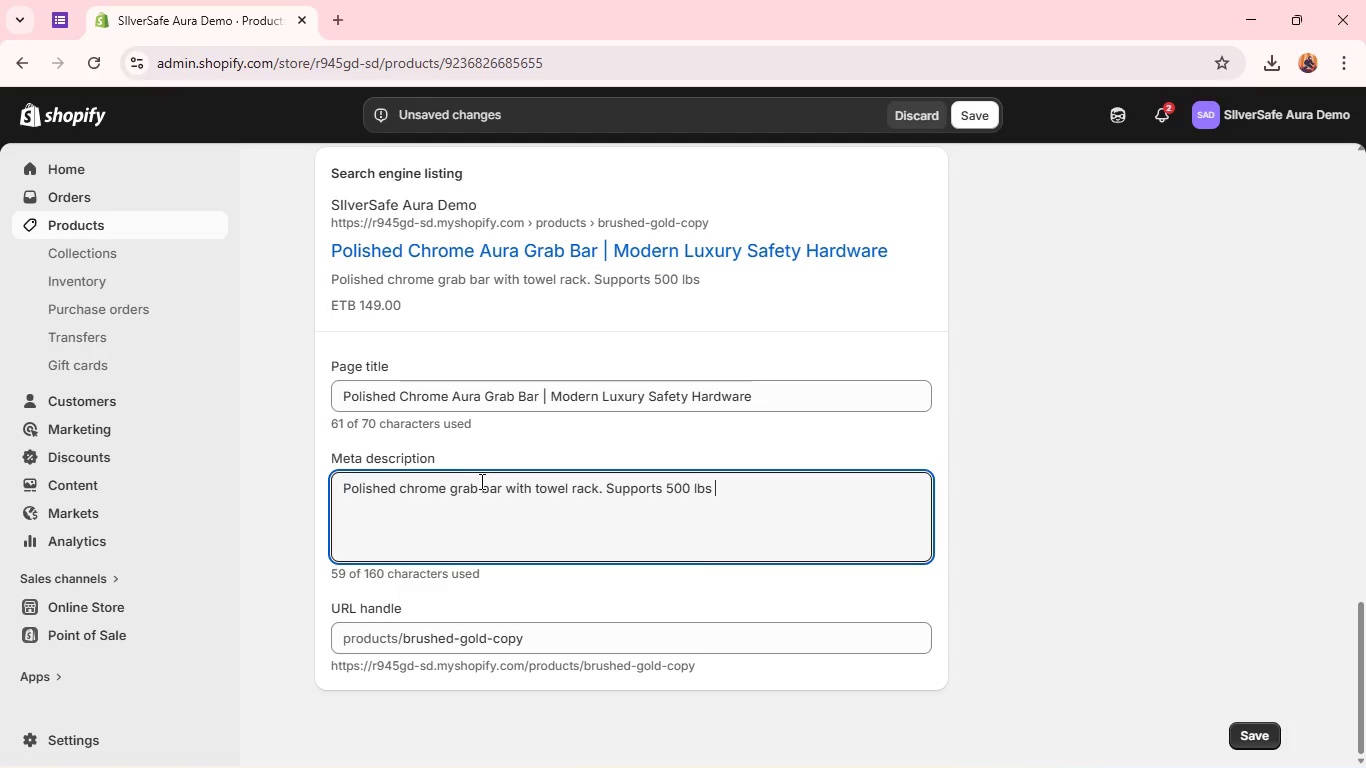 
type(dd)
 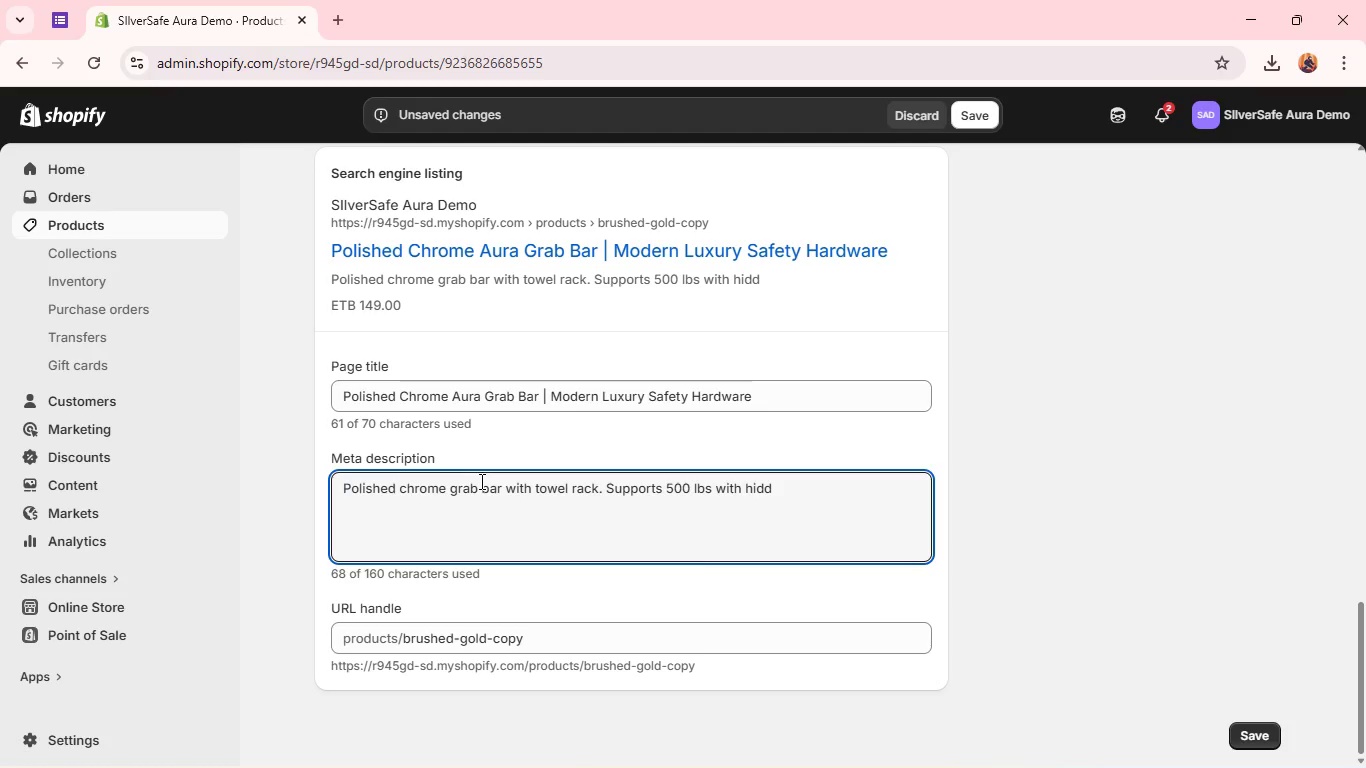 
wait(9.62)
 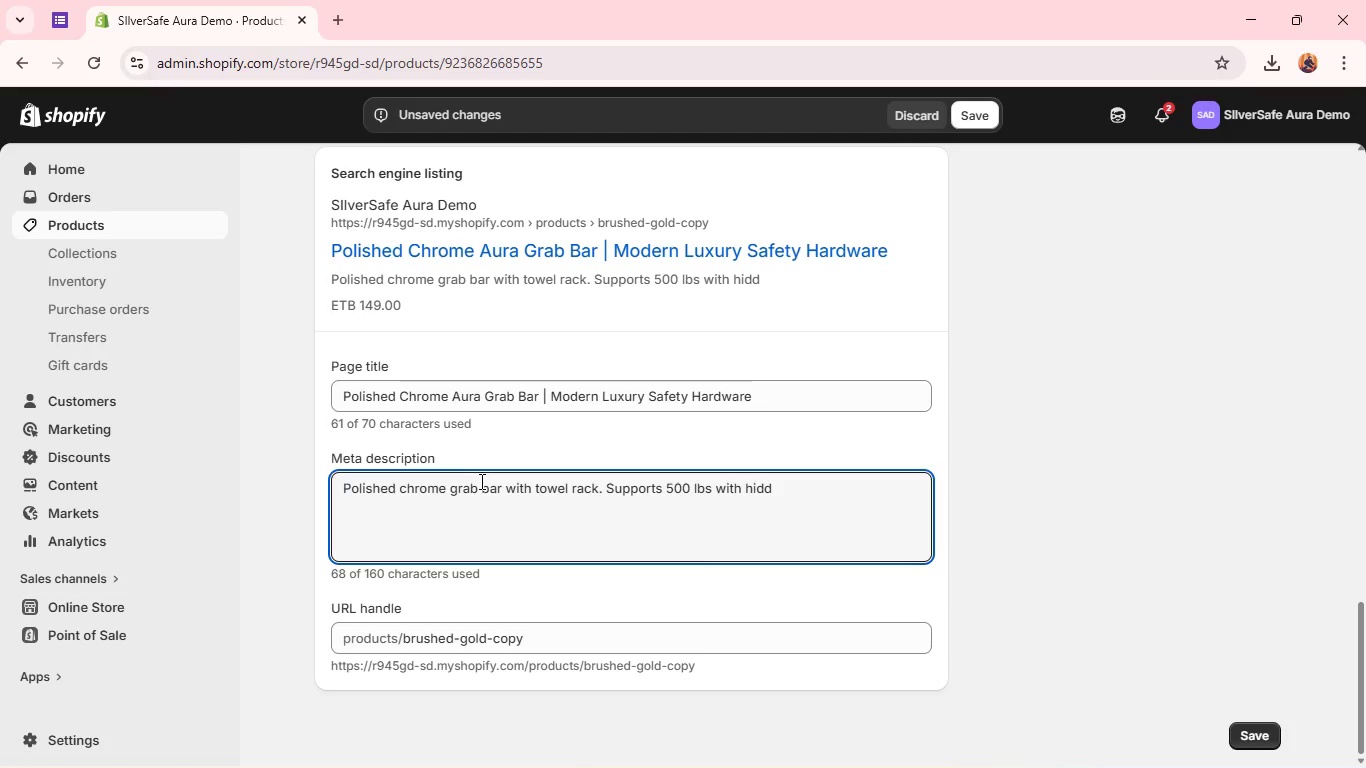 
type(en mounting for sleek, modern bathroom safety.)
 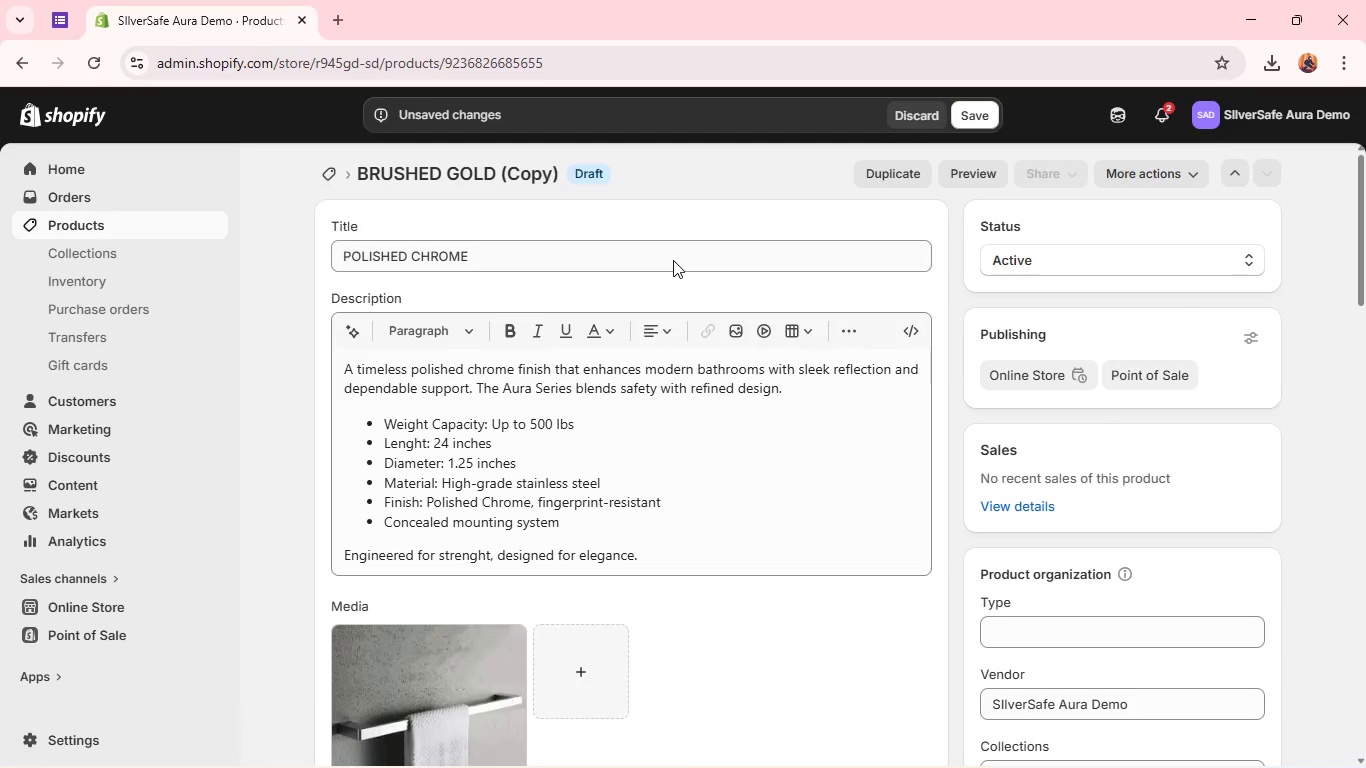 
wait(100.0)
 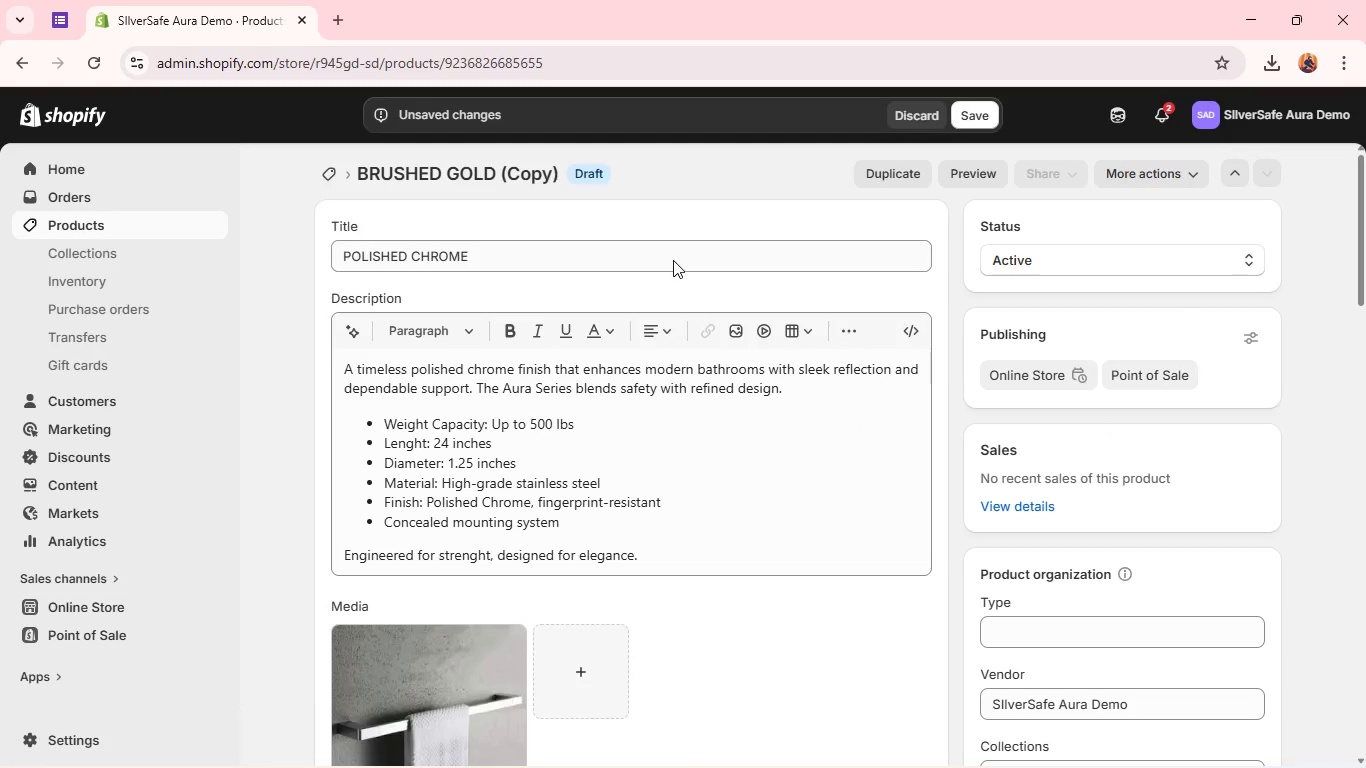 
left_click([980, 119])
 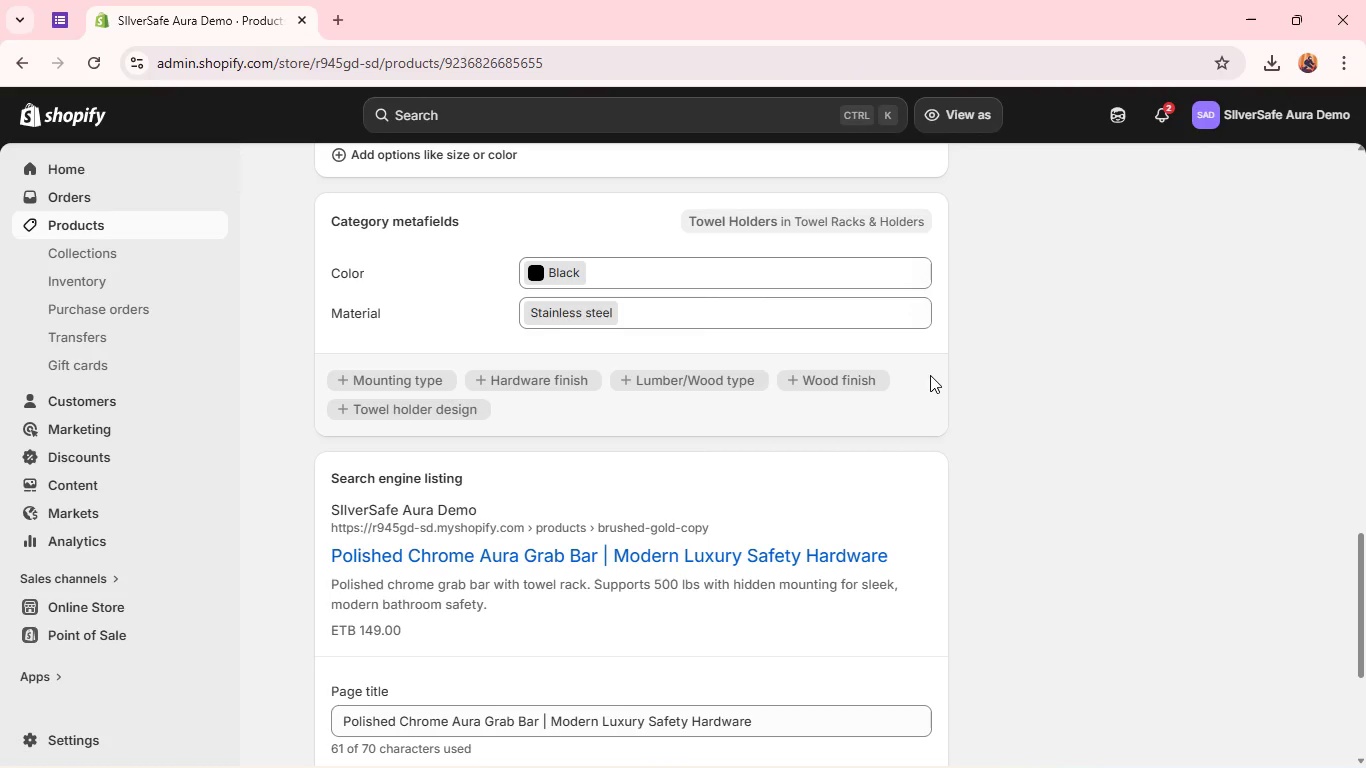 
wait(86.14)
 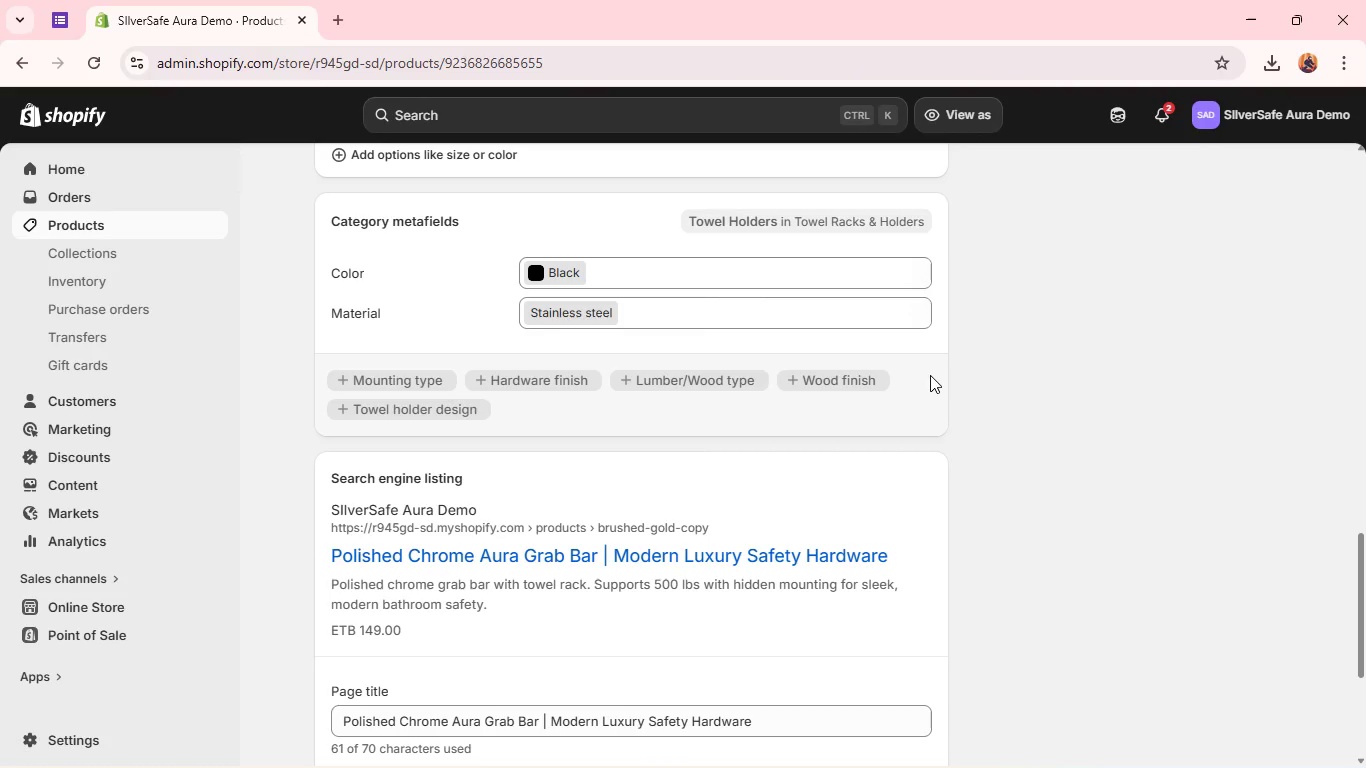 
left_click([914, 168])
 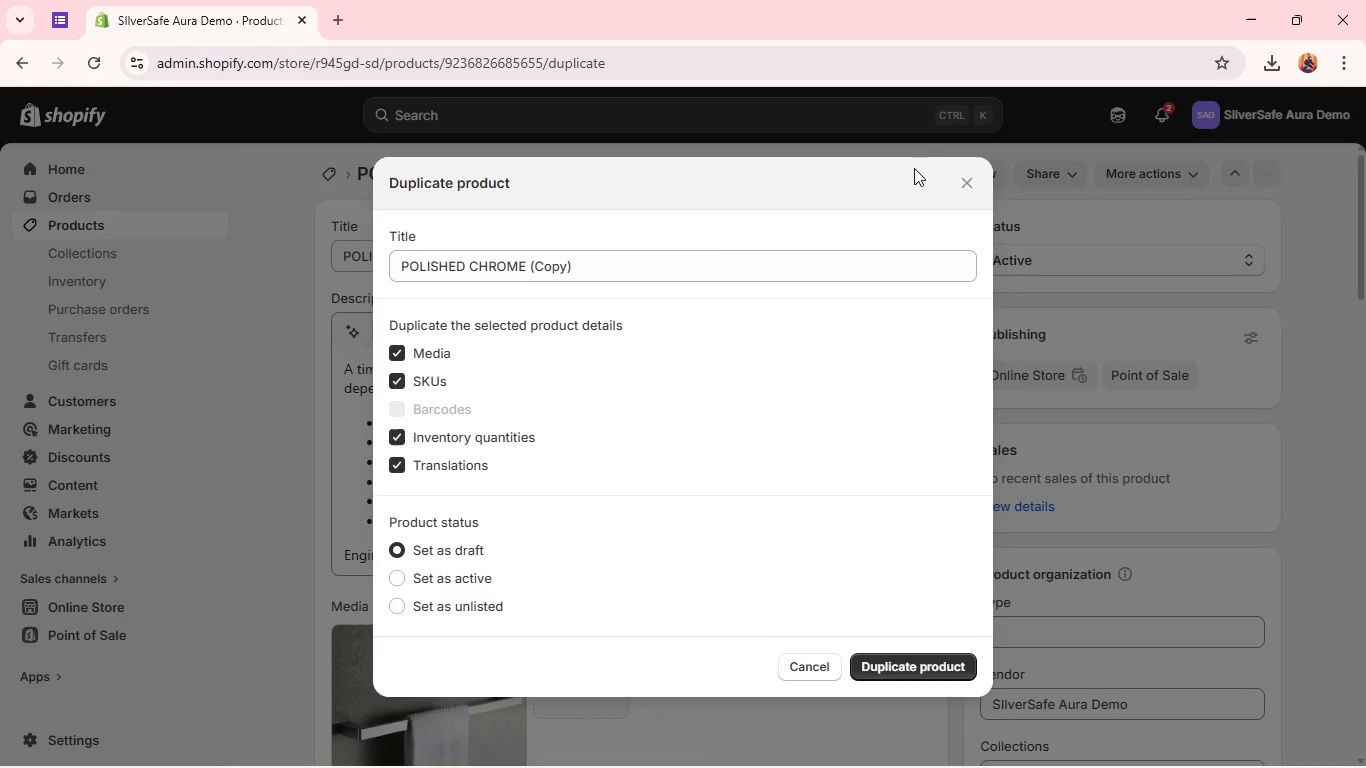 
wait(39.75)
 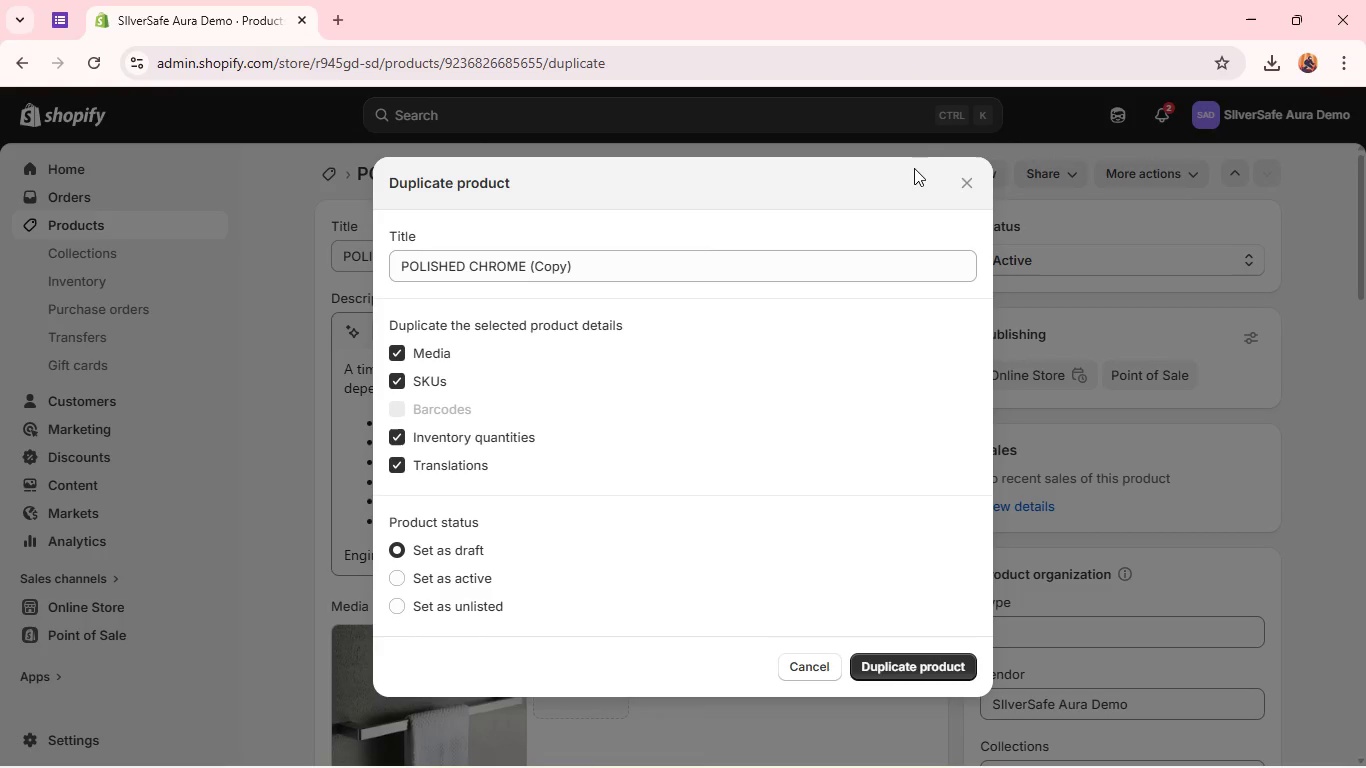 
left_click([926, 659])
 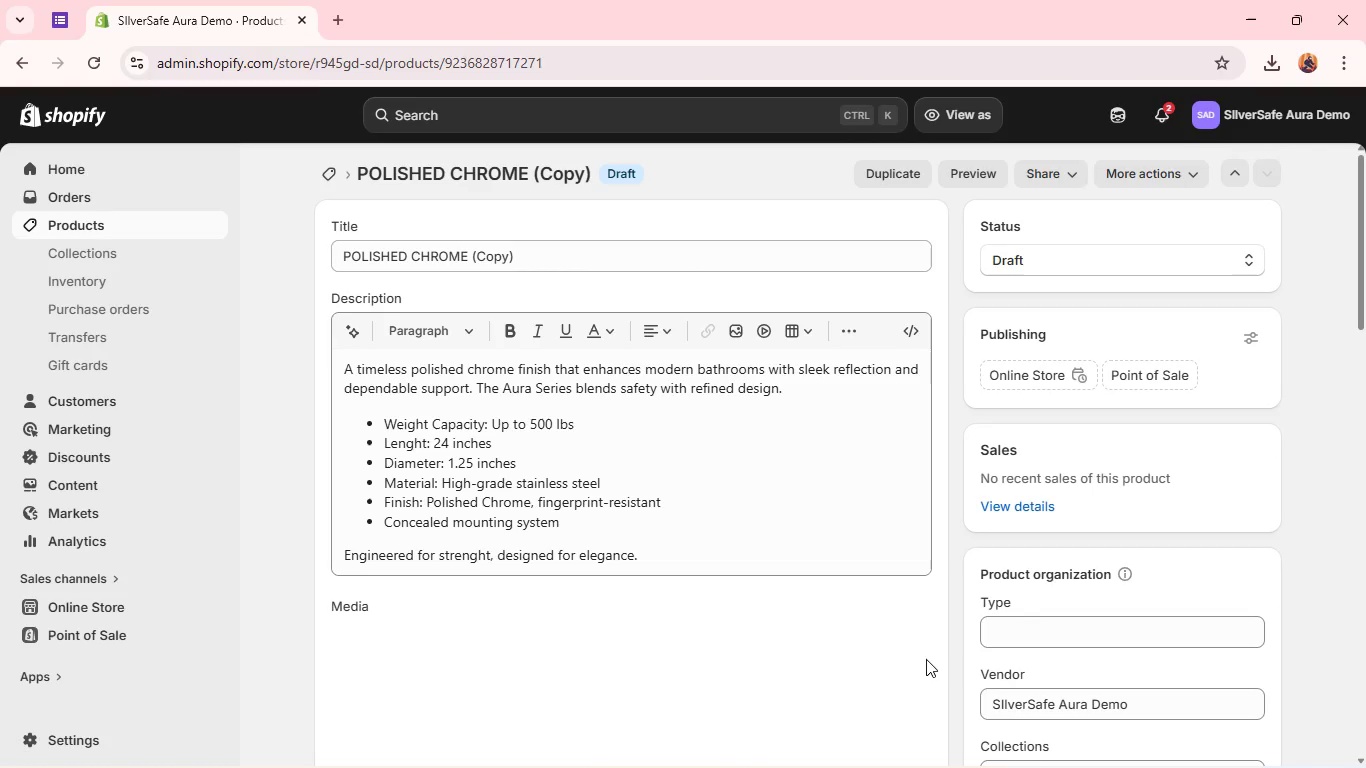 
wait(32.84)
 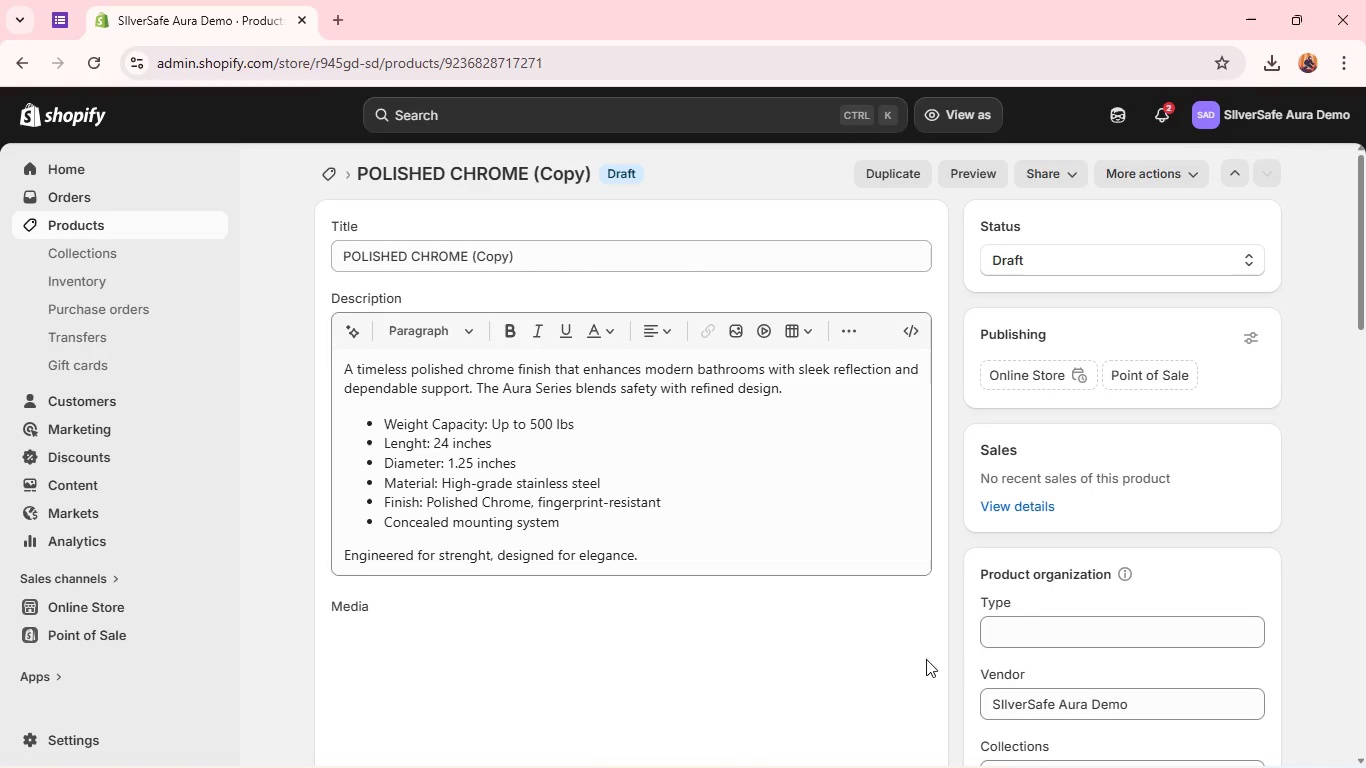 
double_click([712, 263])
 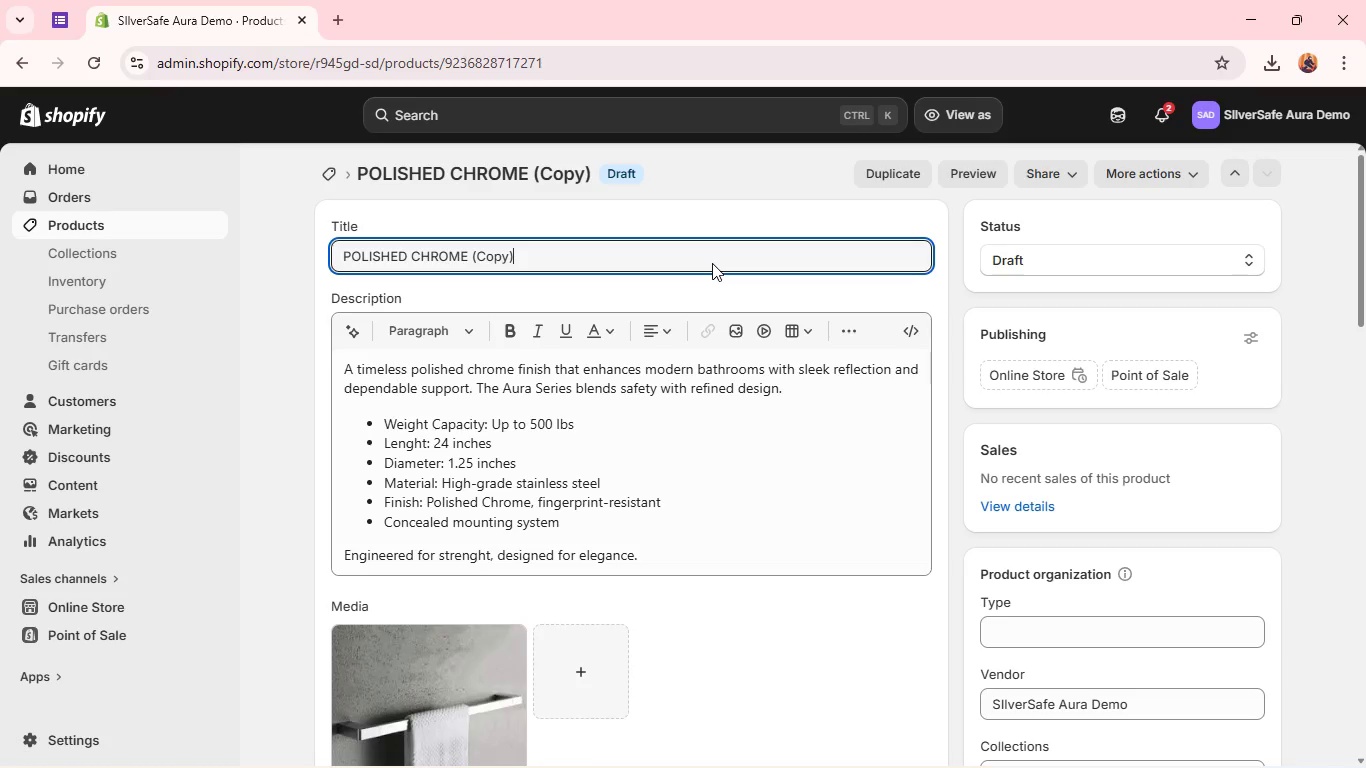 
triple_click([712, 263])
 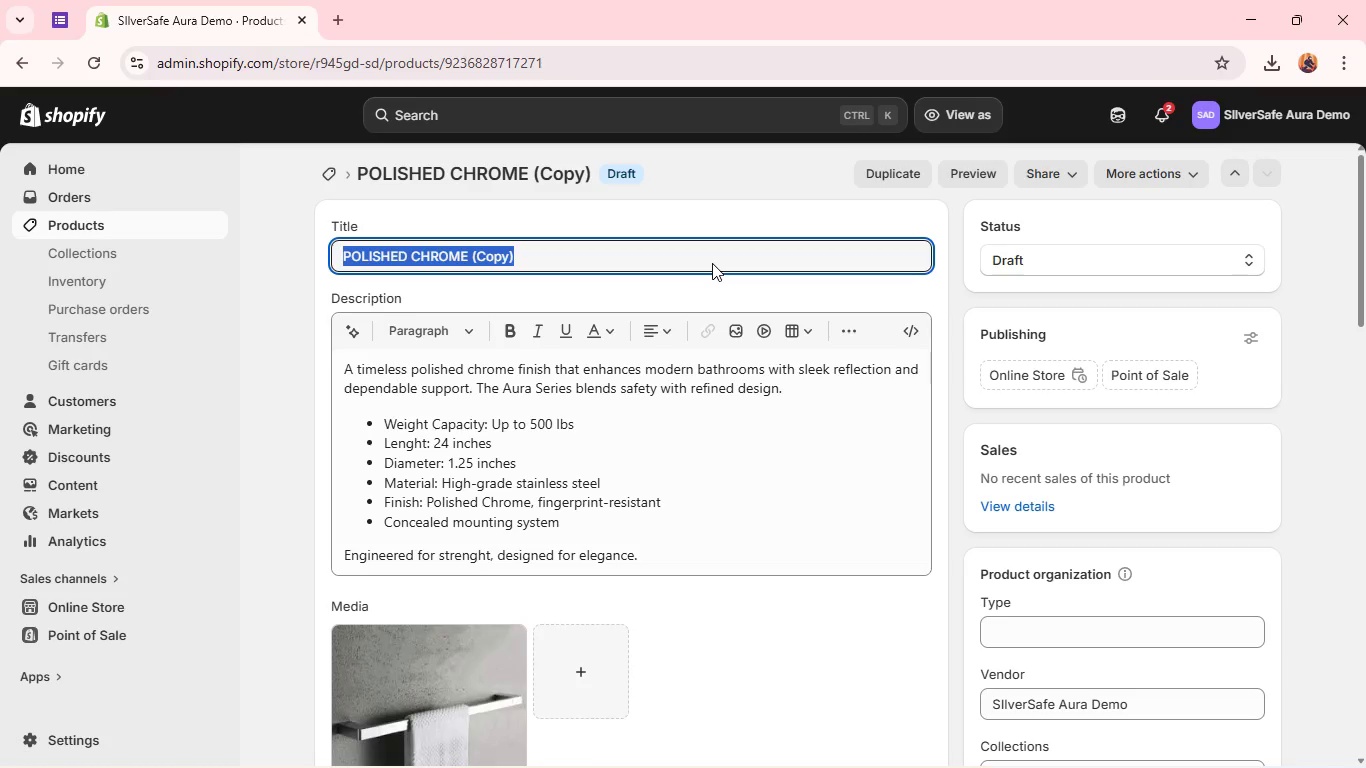 
key(Backspace)
 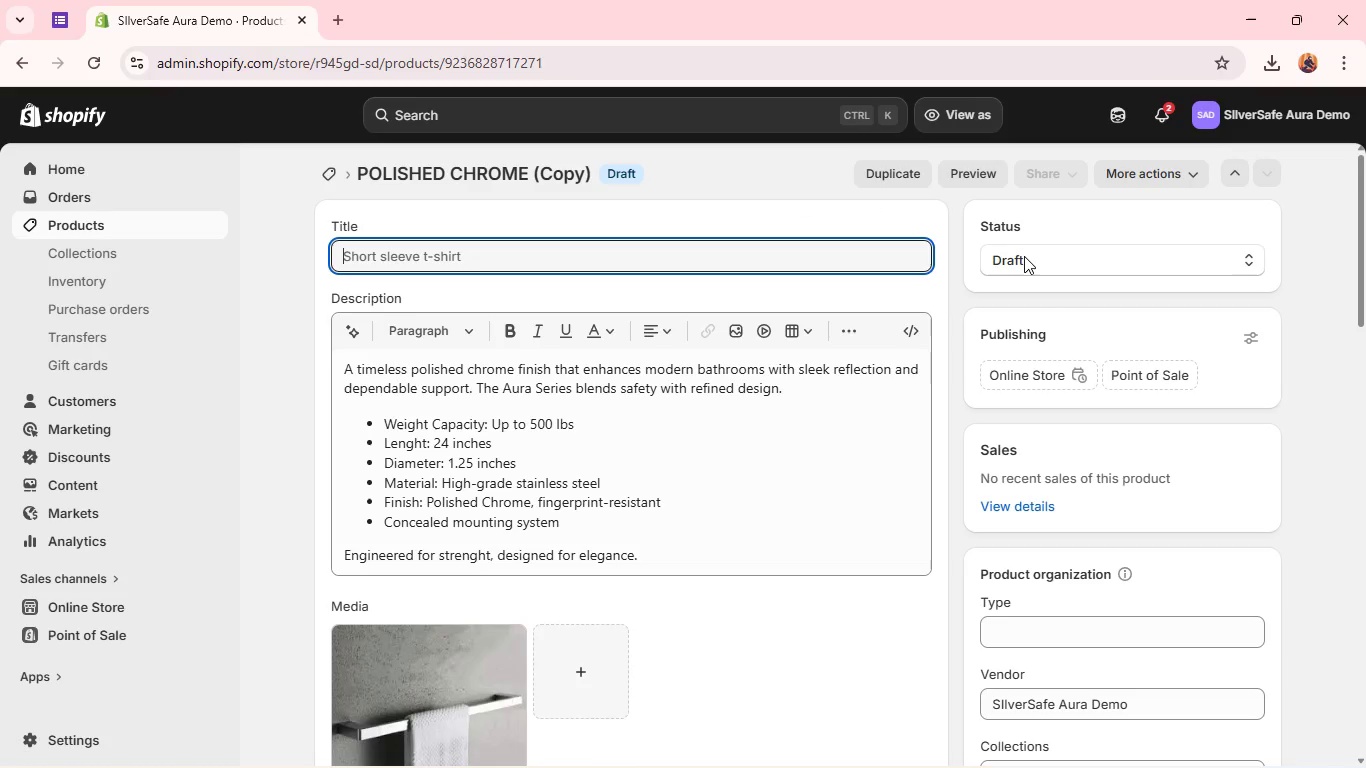 
left_click([1024, 256])
 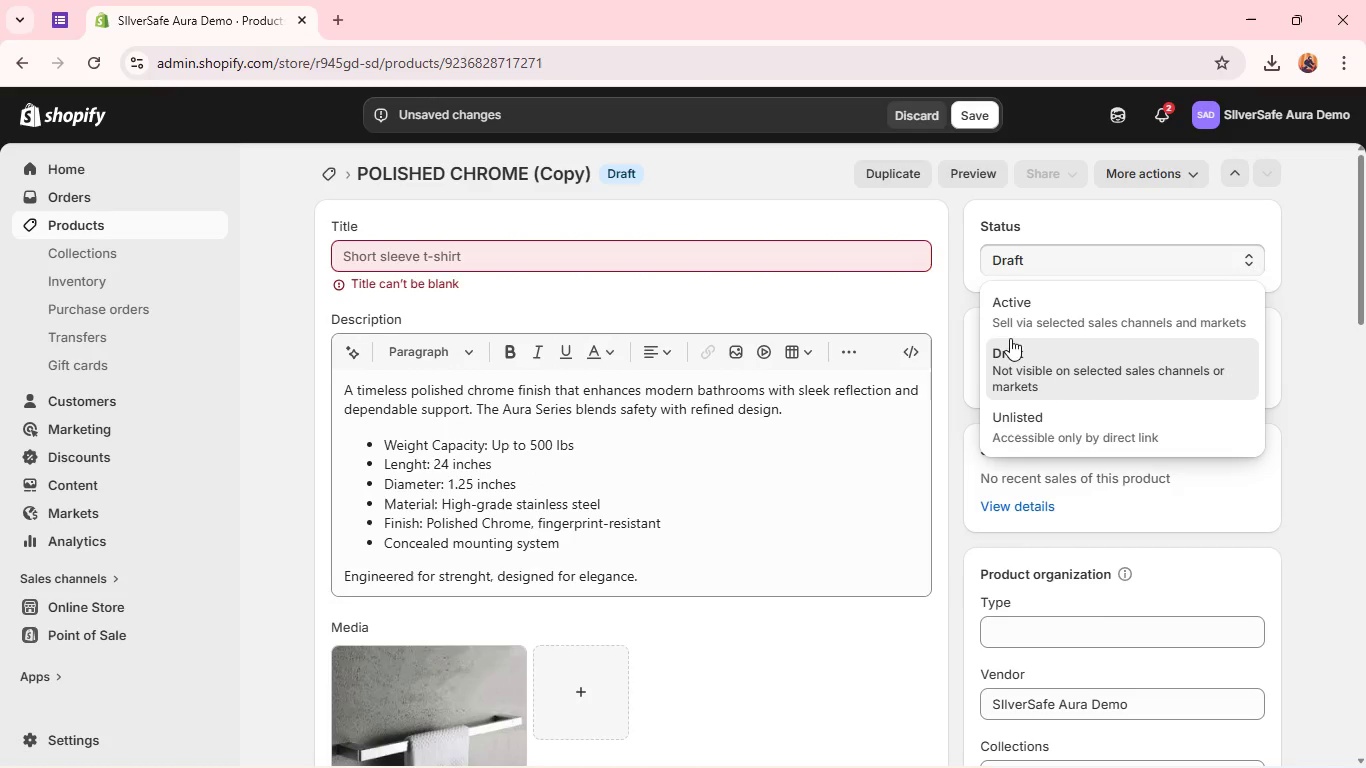 
left_click([1010, 323])
 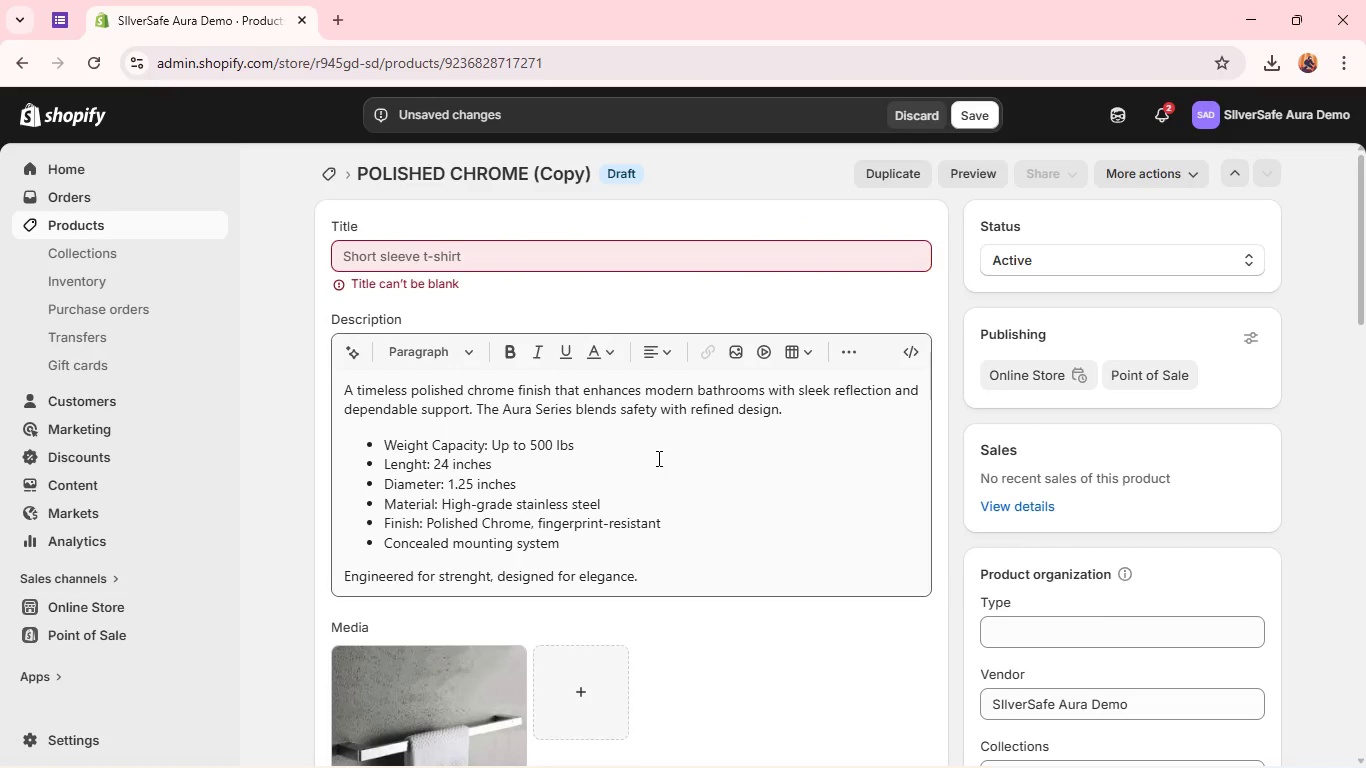 
left_click([657, 458])
 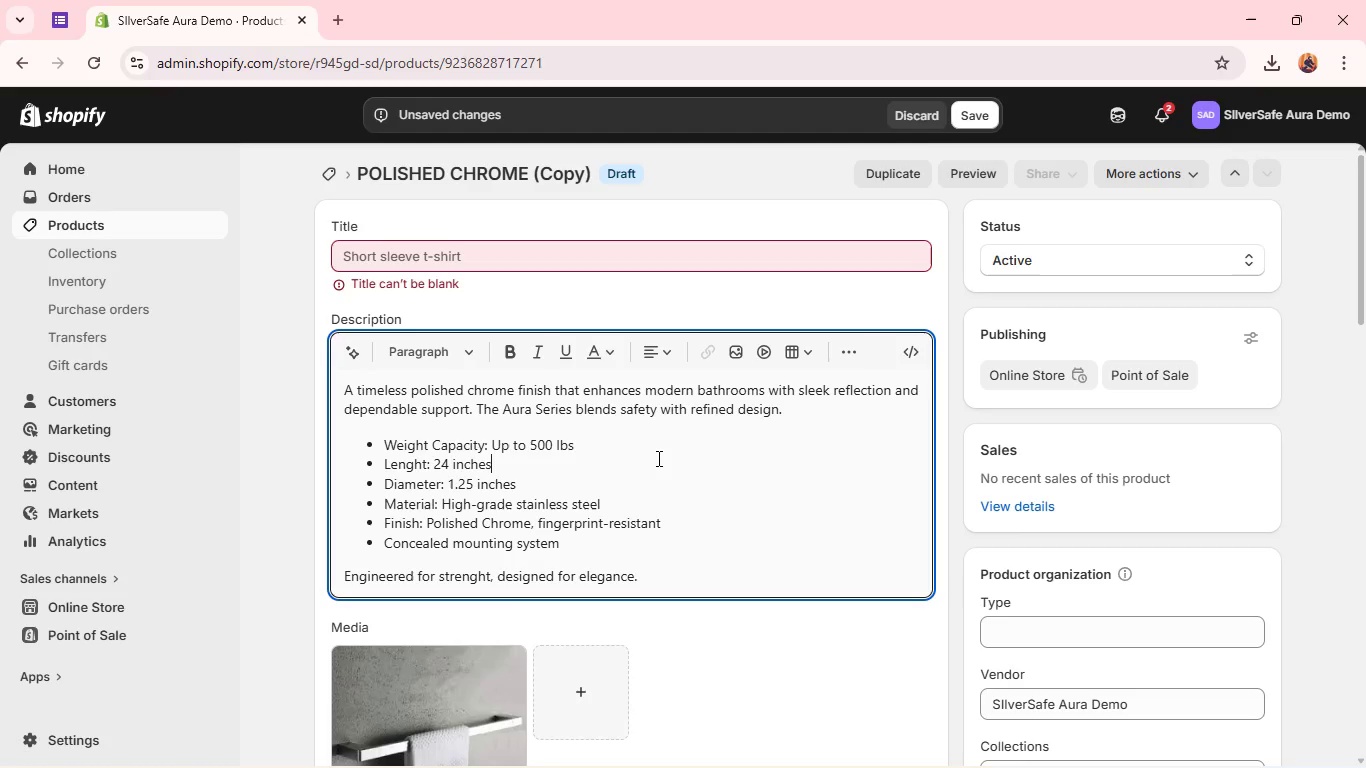 
key(Control+A)
 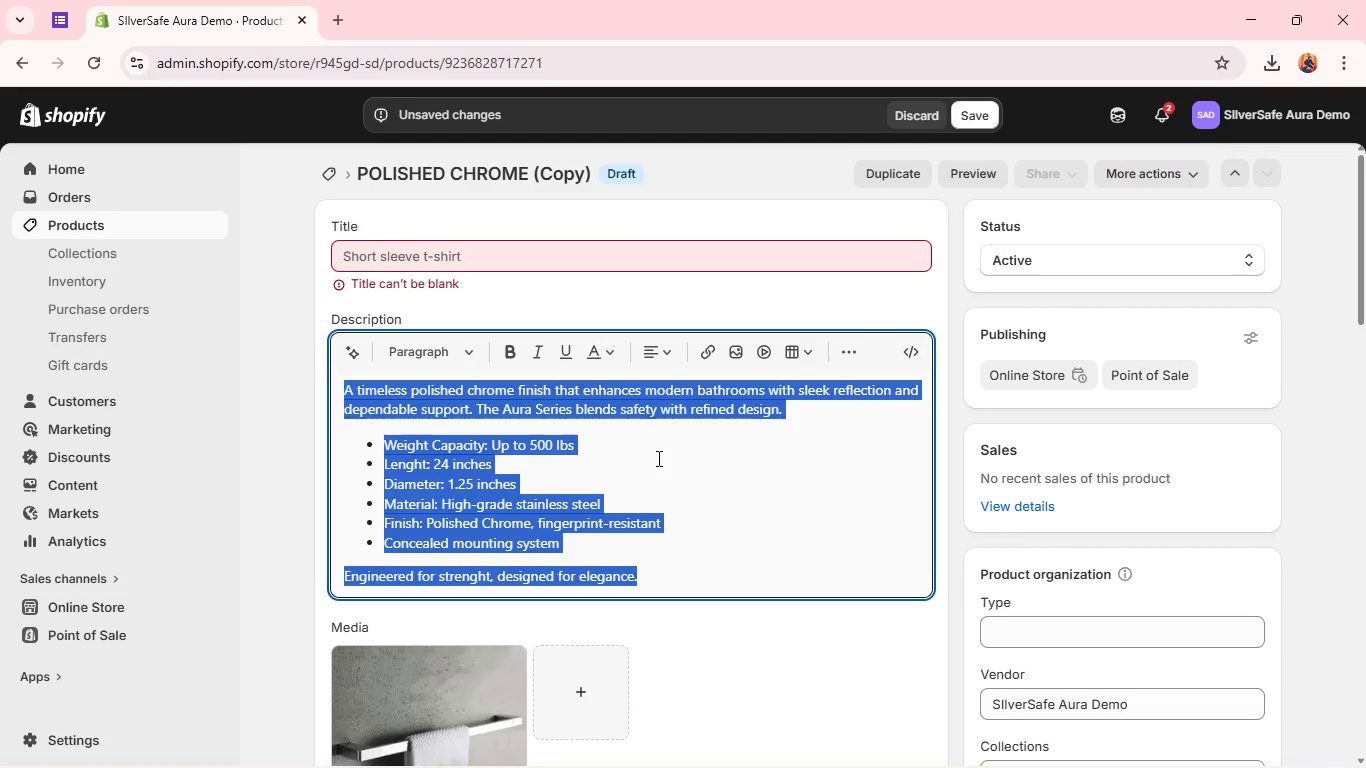 
key(Backspace)
 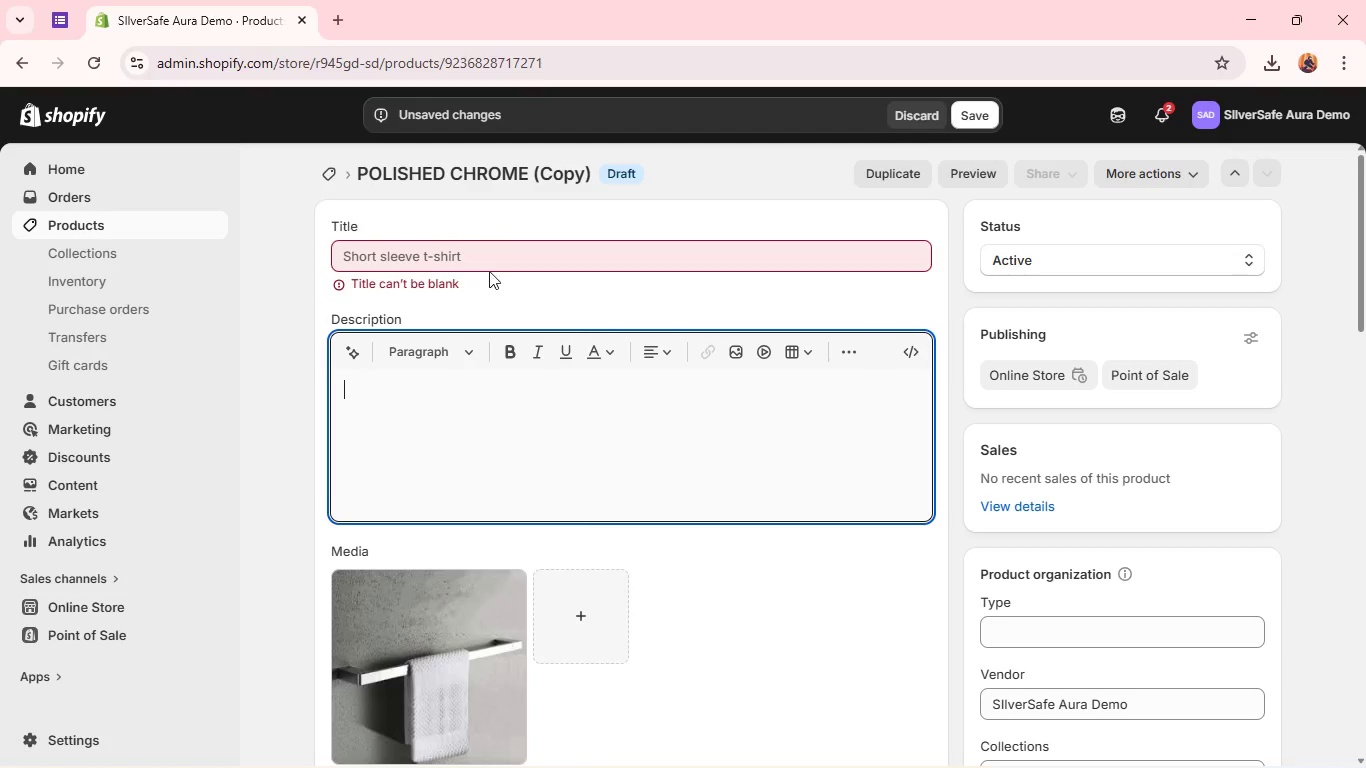 
wait(27.17)
 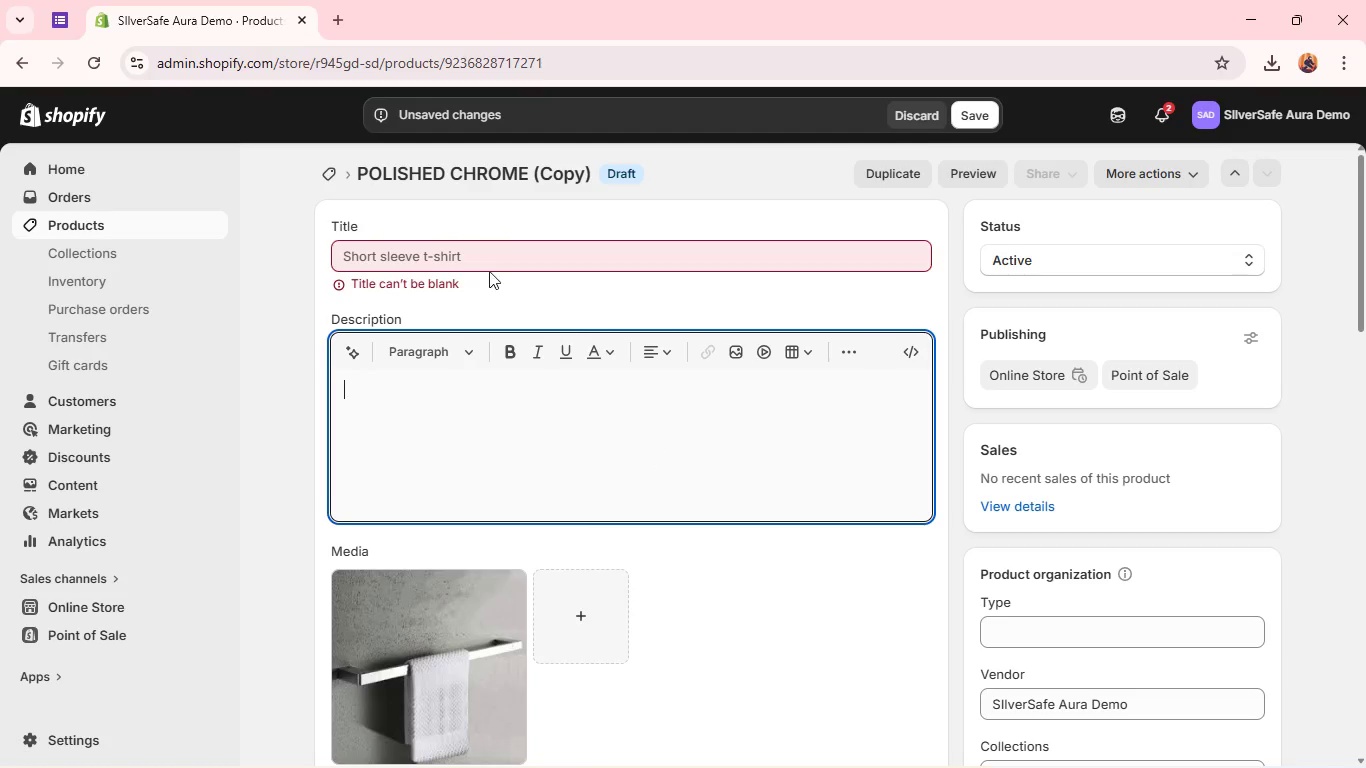 
left_click([375, 256])
 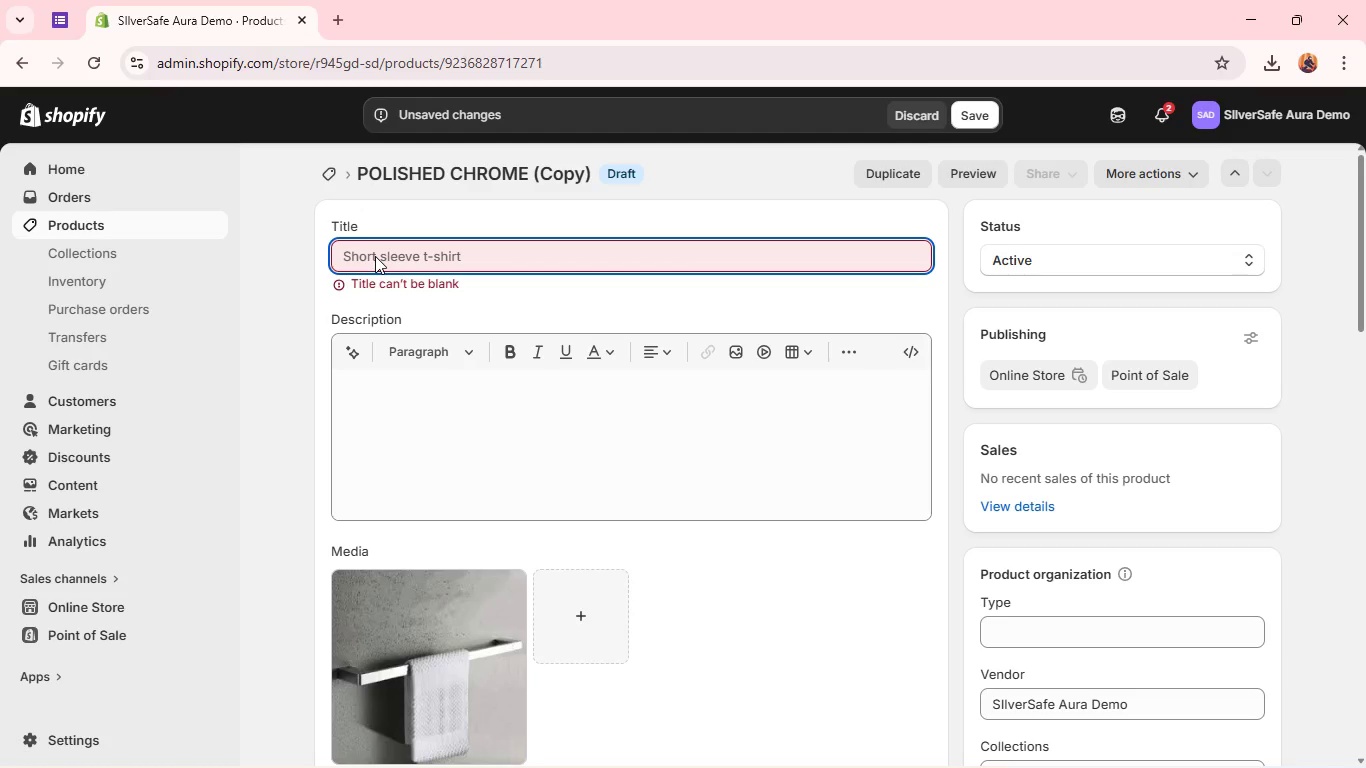 
type(Aura Series 24" De)
key(Backspace)
key(Backspace)
key(Backspace)
type(Designer Grab Bar & Towel Rack - Oil Rubber)
key(Backspace)
type(d Bronze)
 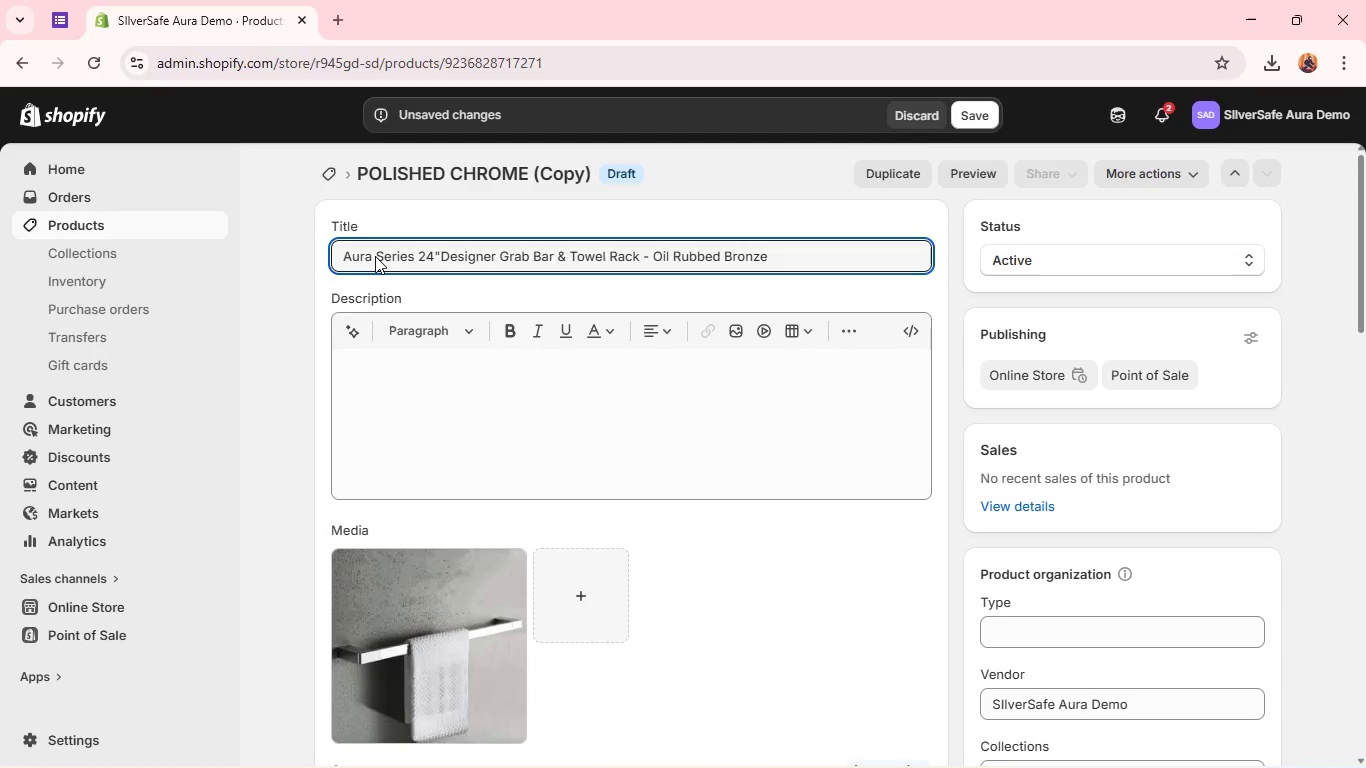 
wait(20.56)
 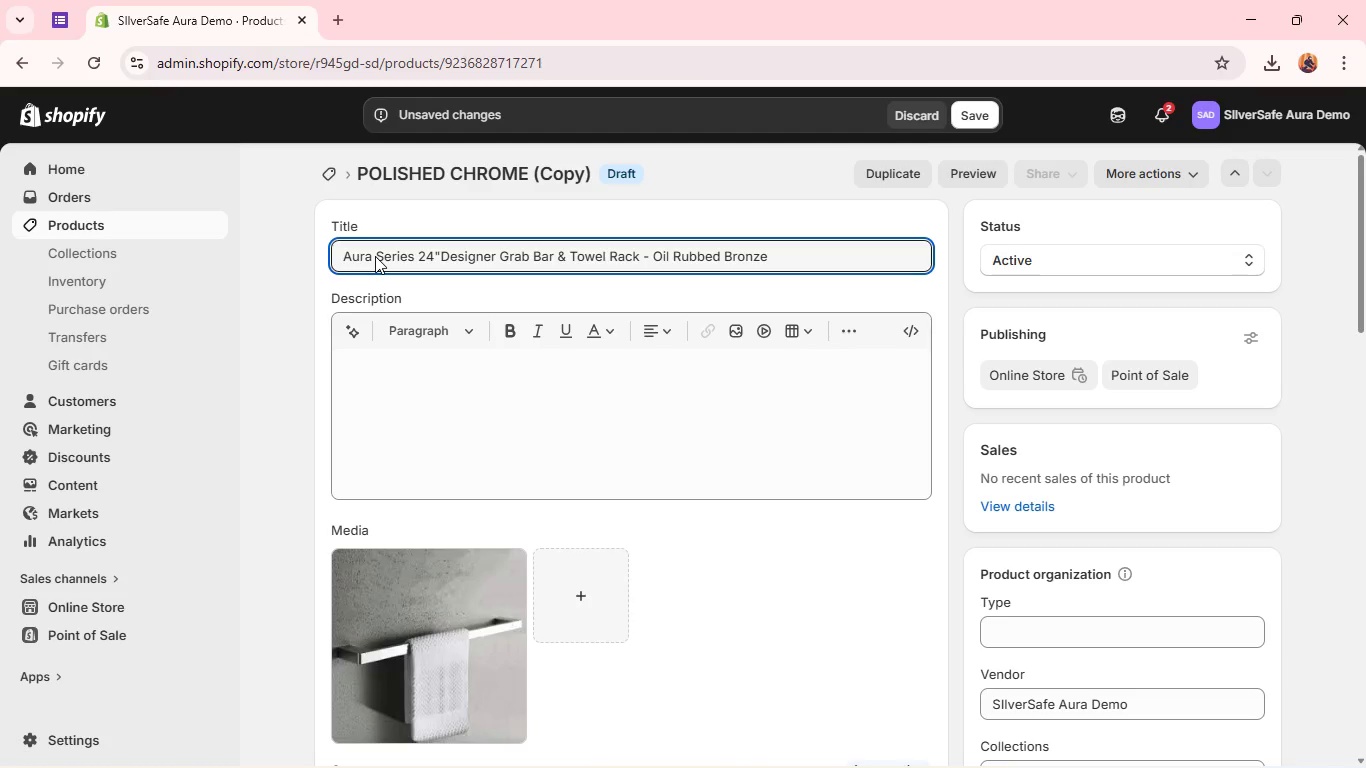 
left_click([343, 562])
 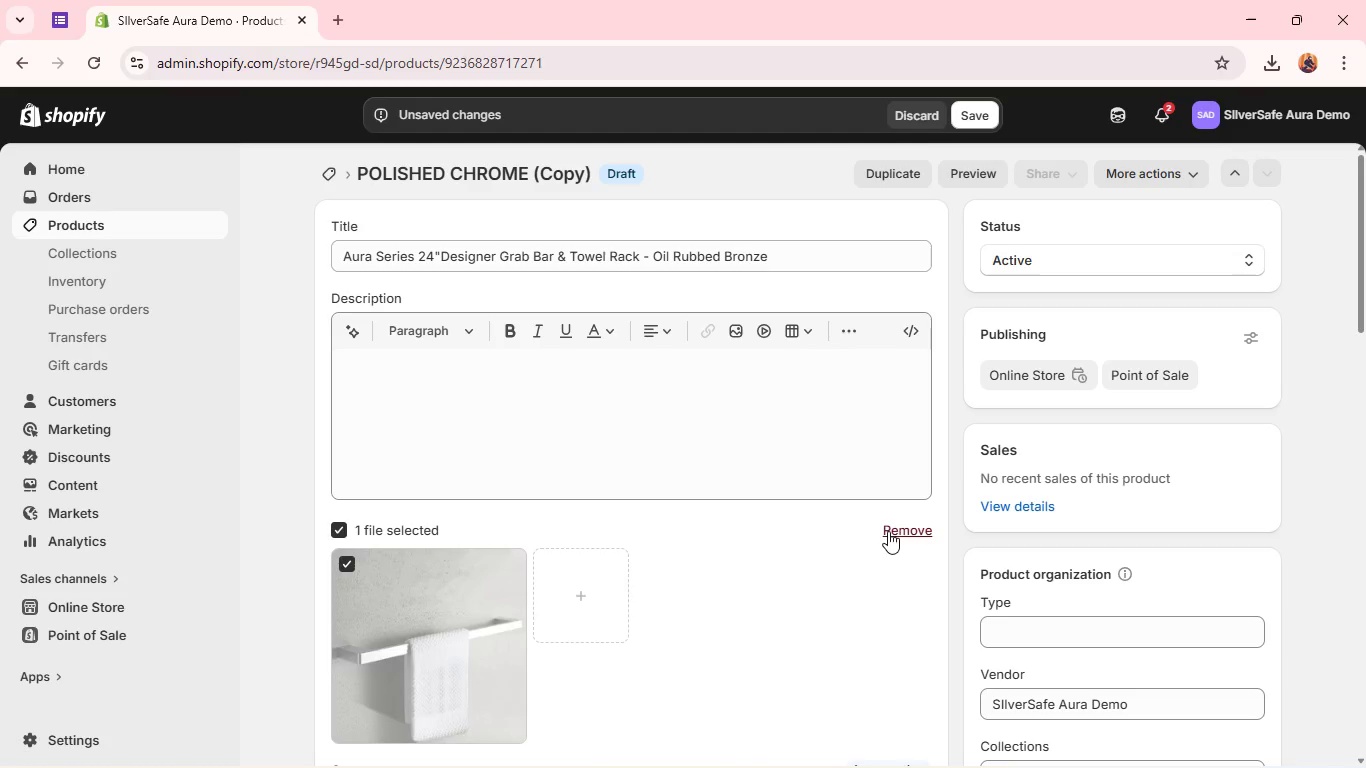 
left_click([888, 530])
 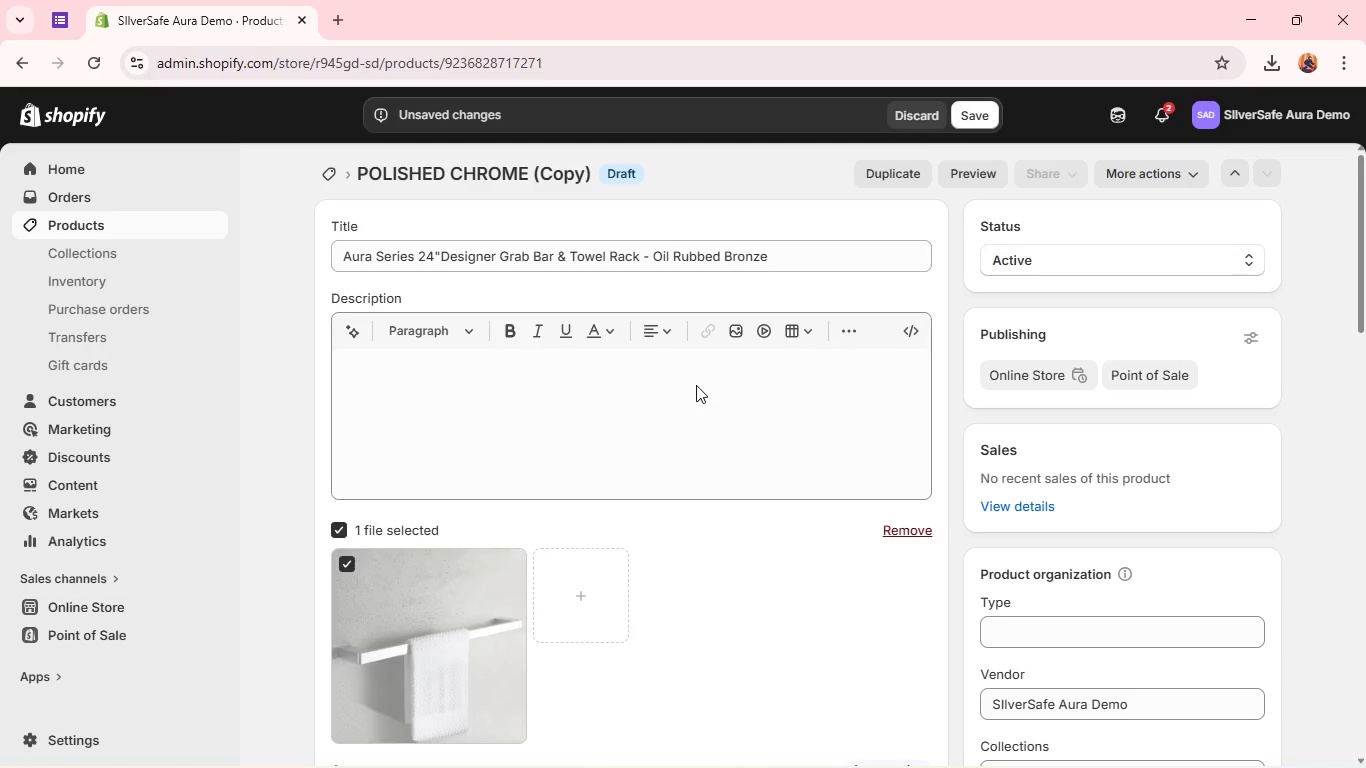 
left_click([696, 385])
 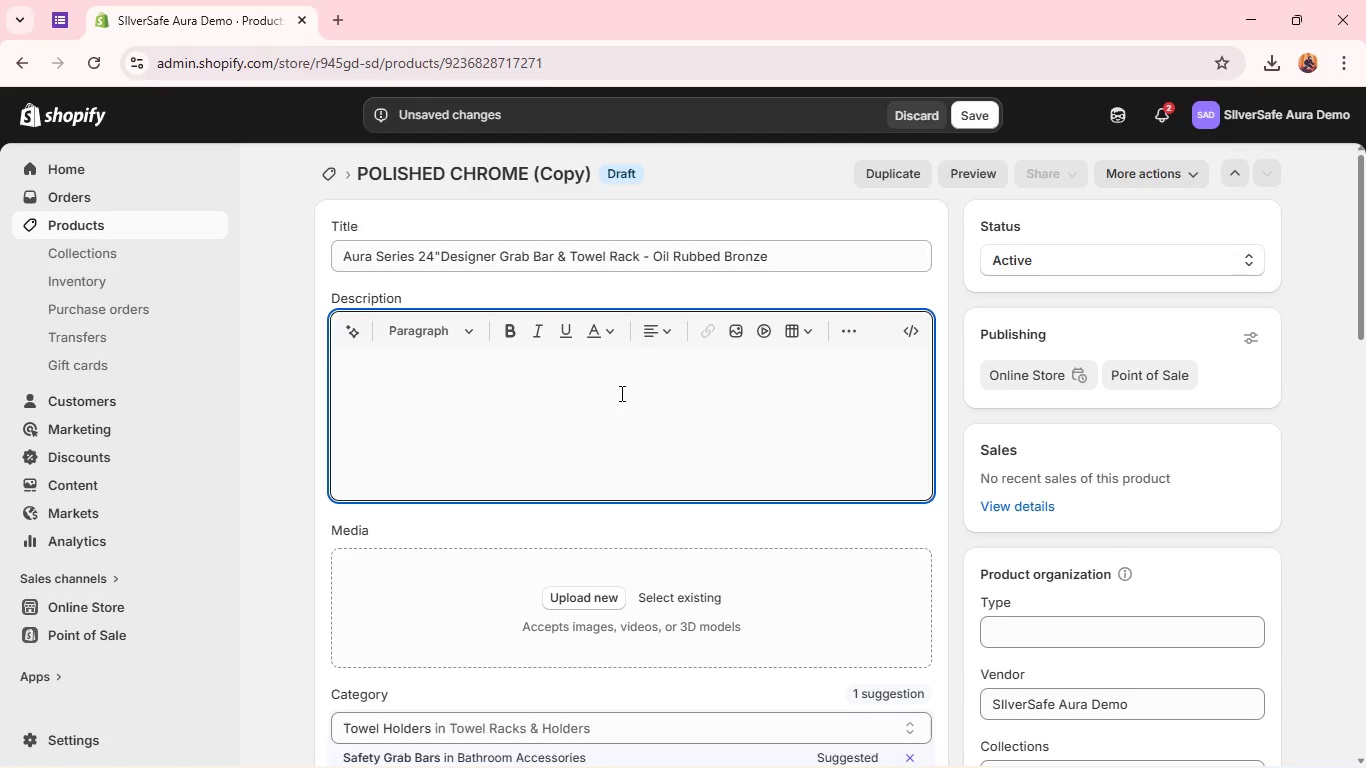 
type(Rich tones and classic charachter define the Oil Ri)
key(Backspace)
type(ubbr)
key(Backspace)
type(ed Bronze Aura Series. Built to provide depa)
key(Backspace)
type(endable safety while enhancing traditional and transitional interiors,)
key(Backspace)
type(.)
 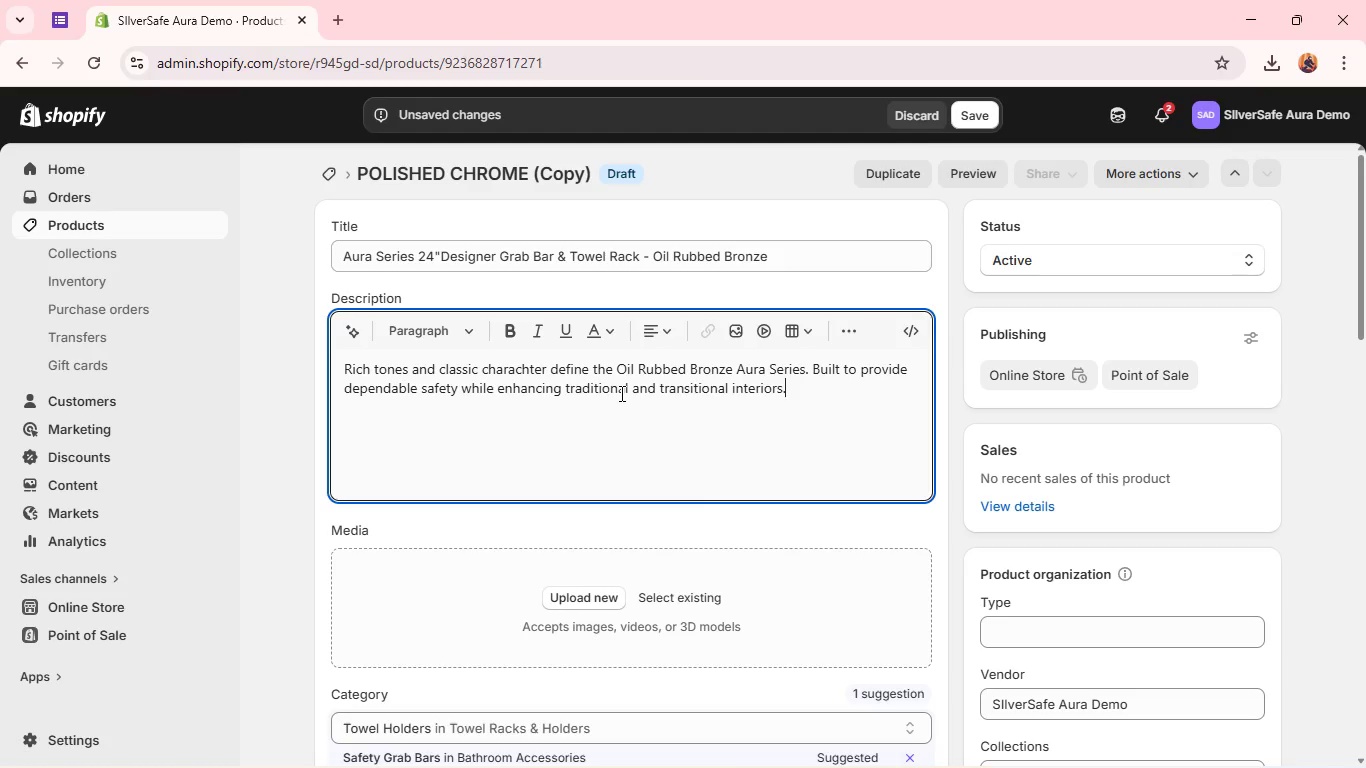 
 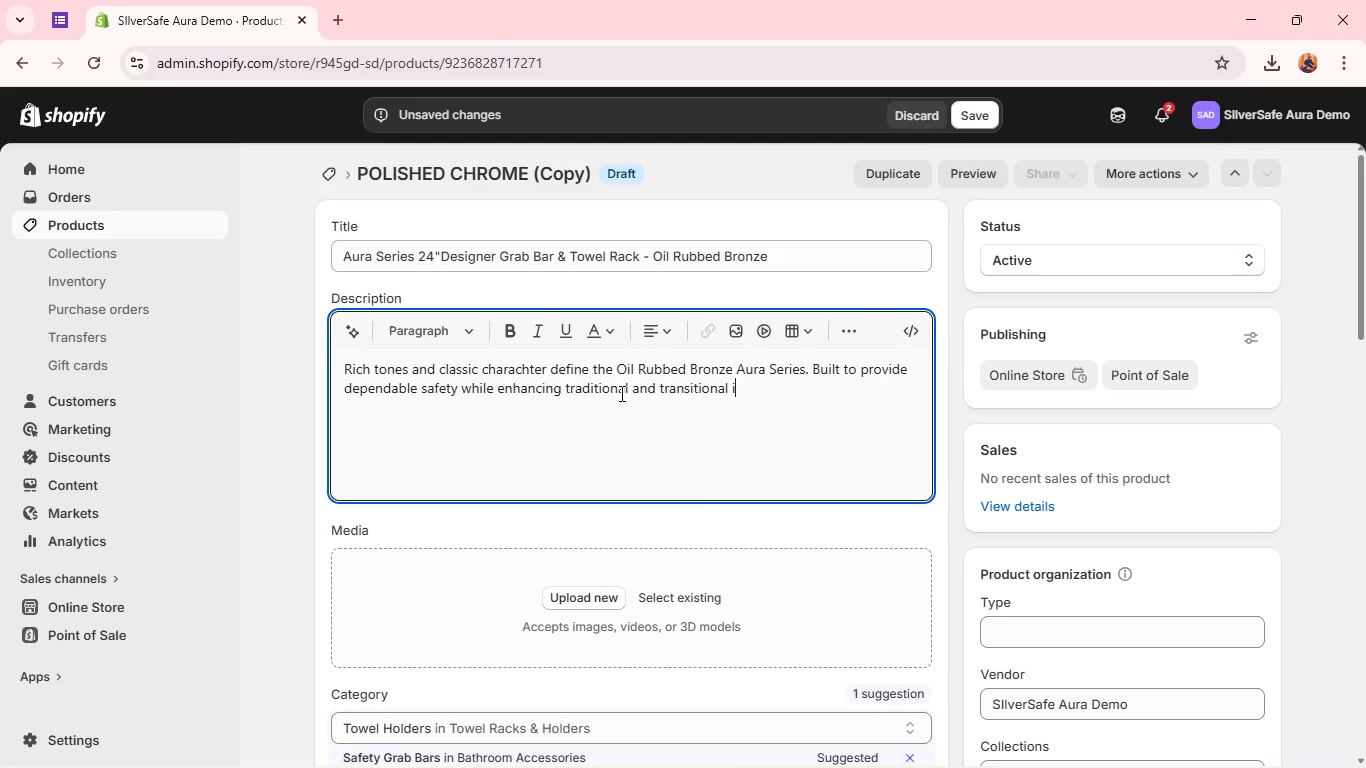 
key(Enter)
 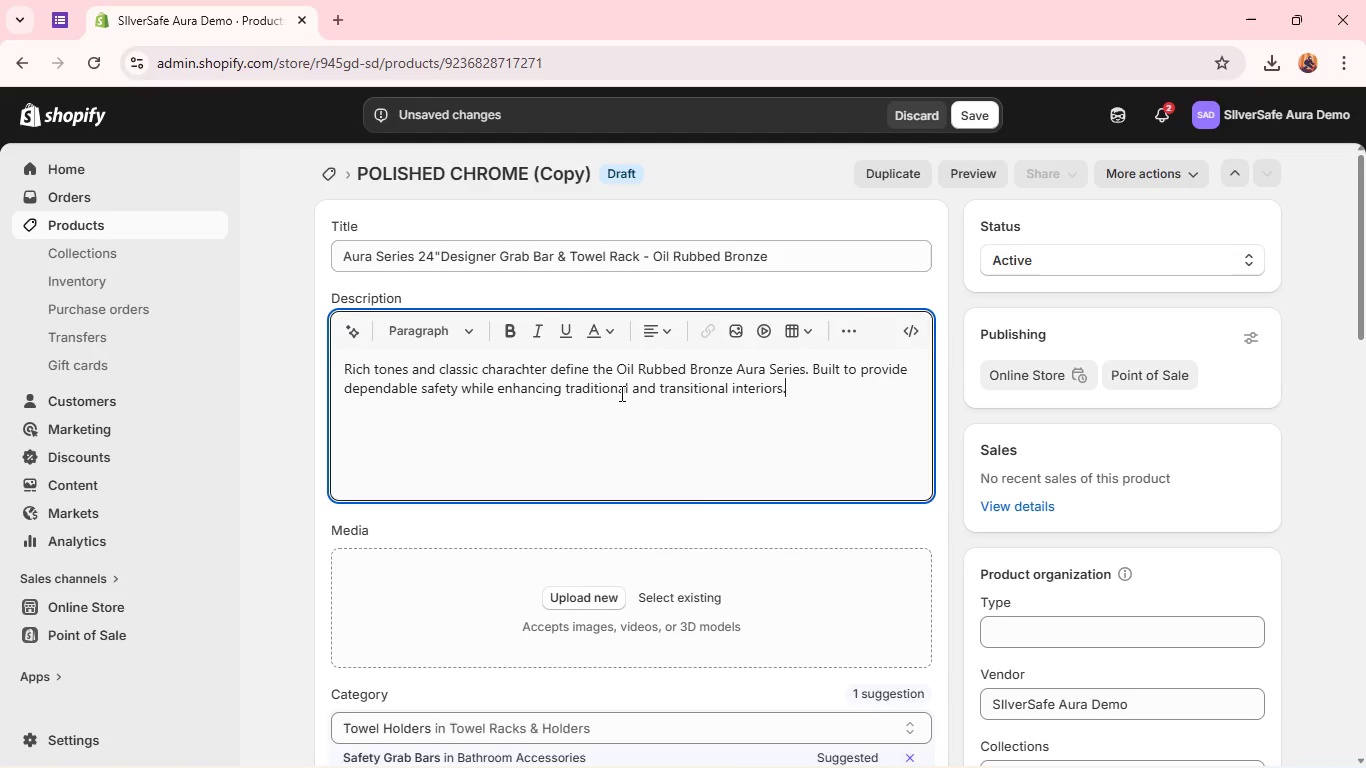 
key(Enter)
 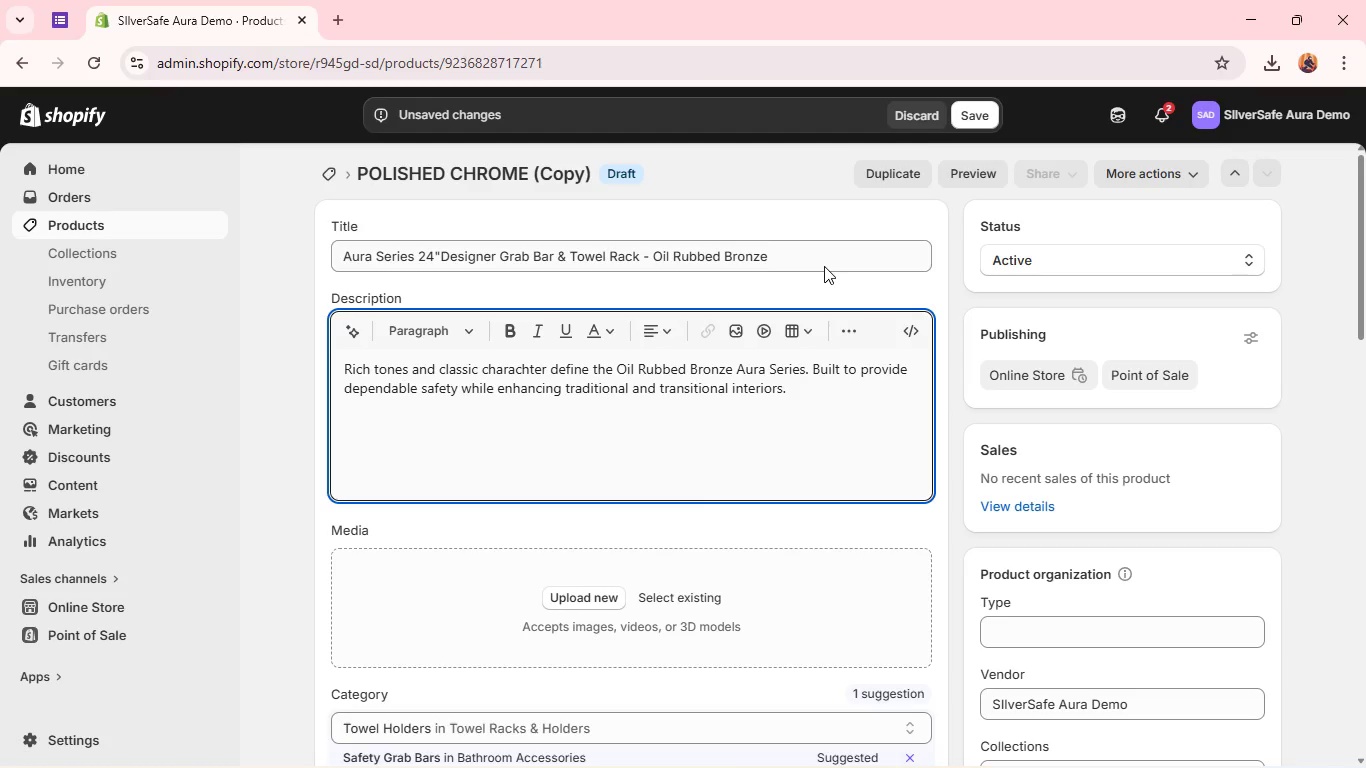 
key(Backspace)
 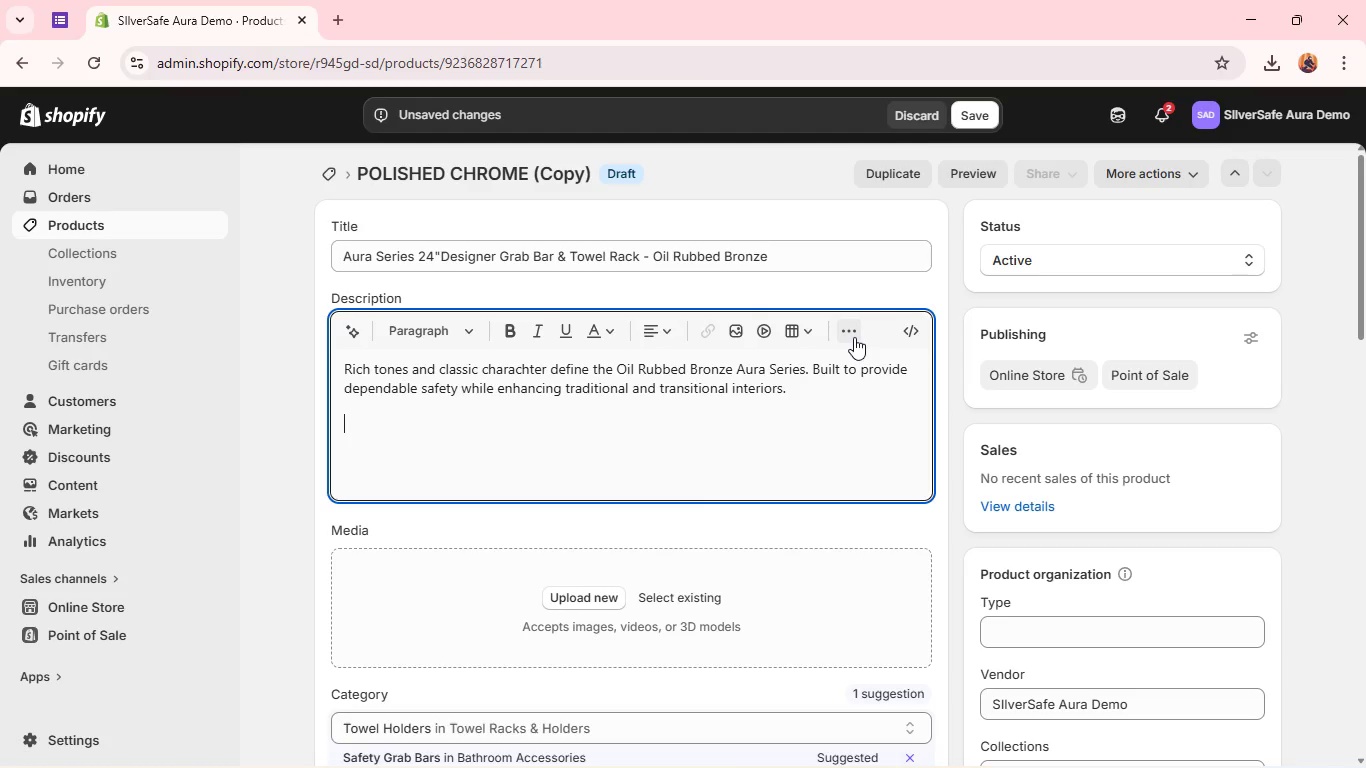 
left_click([854, 337])
 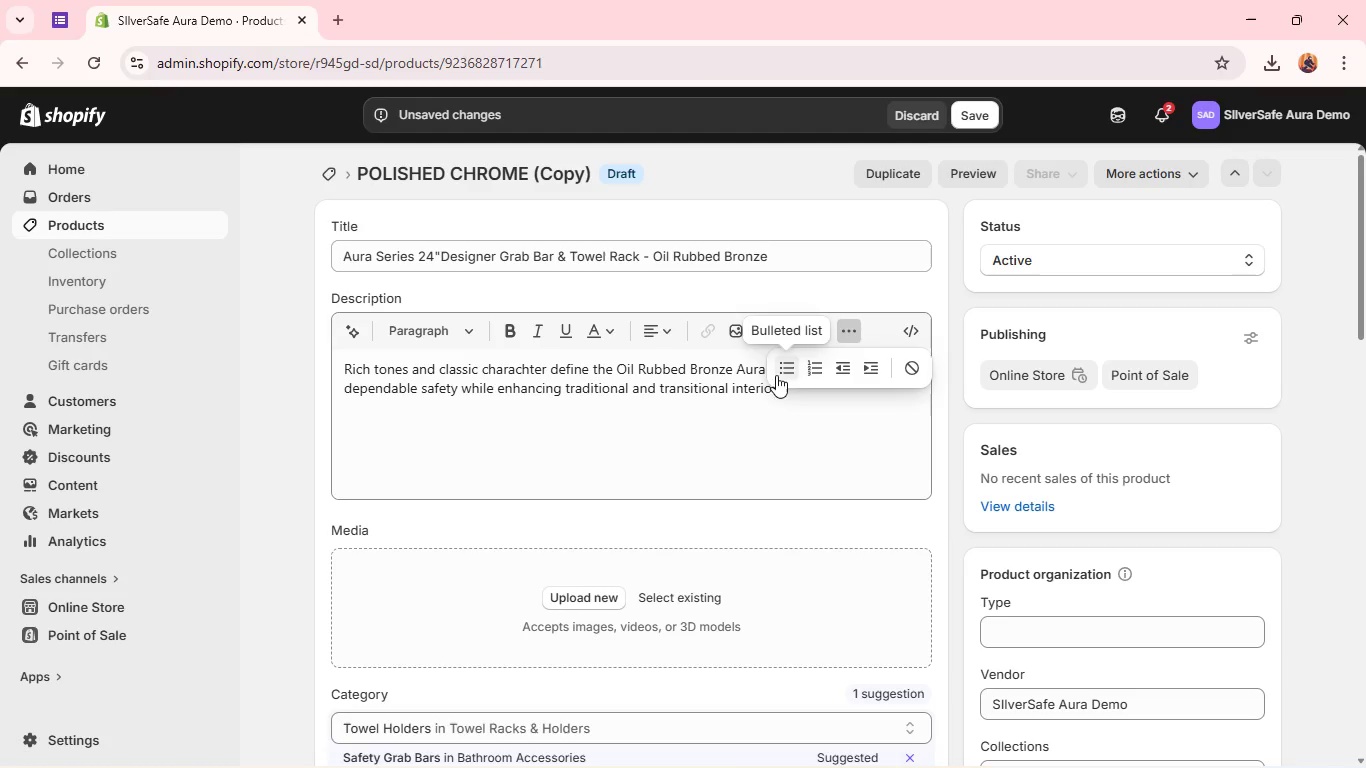 
left_click([784, 371])
 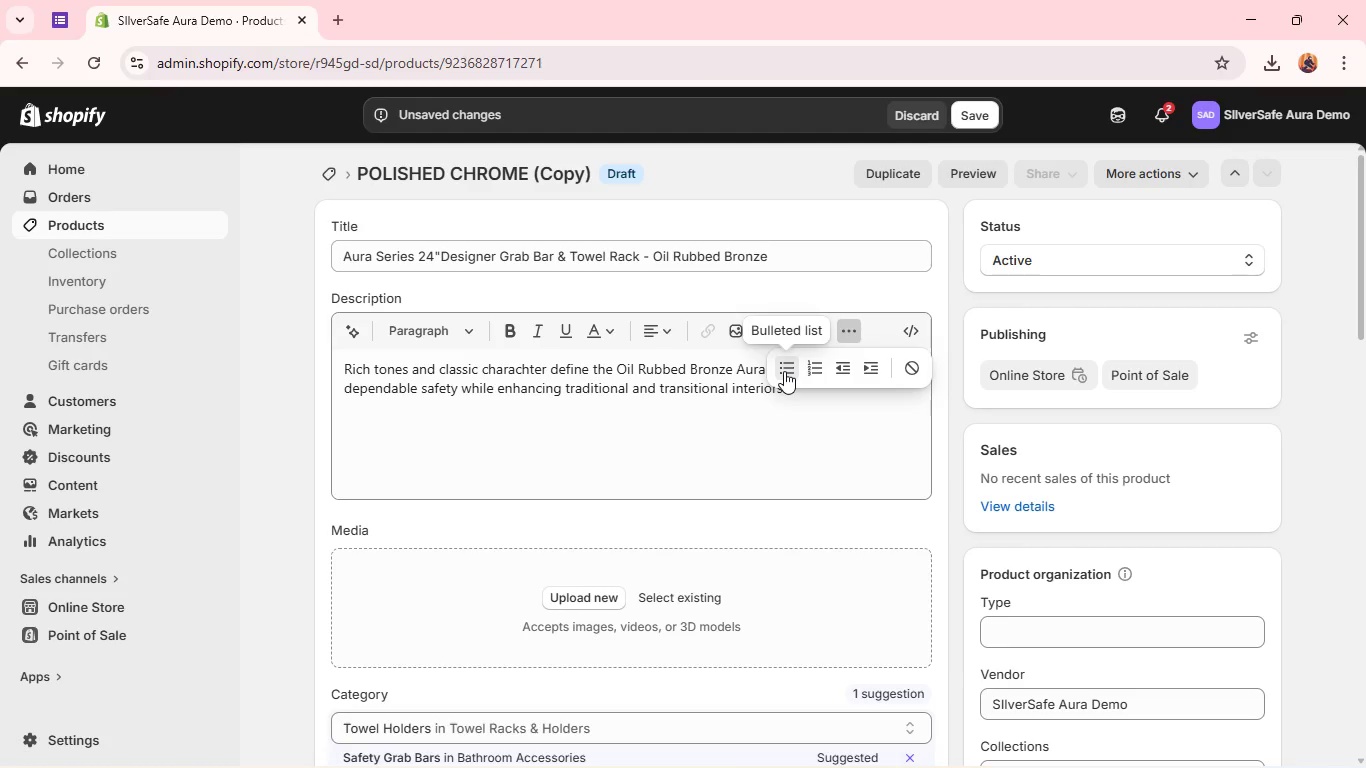 
type(Weight Capacity: Up to 500 lbs)
 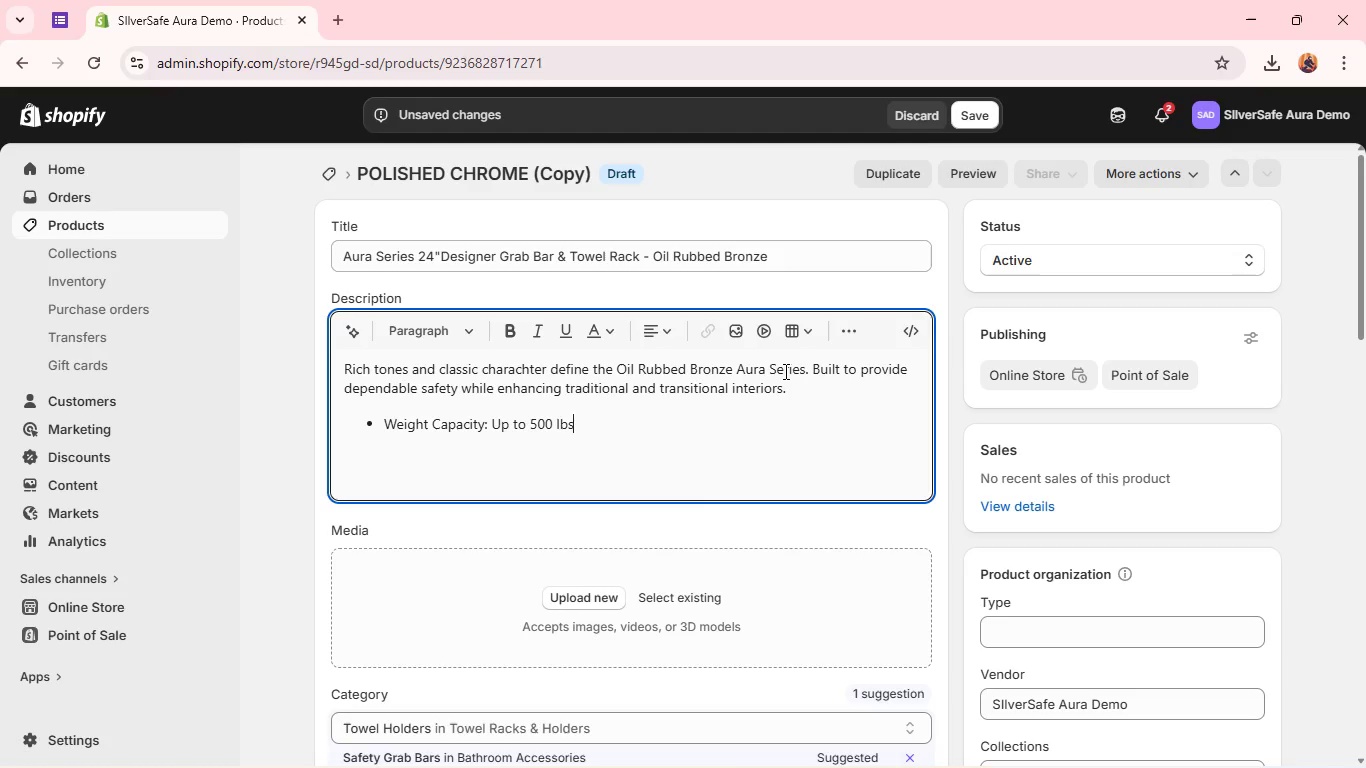 
key(Enter)
 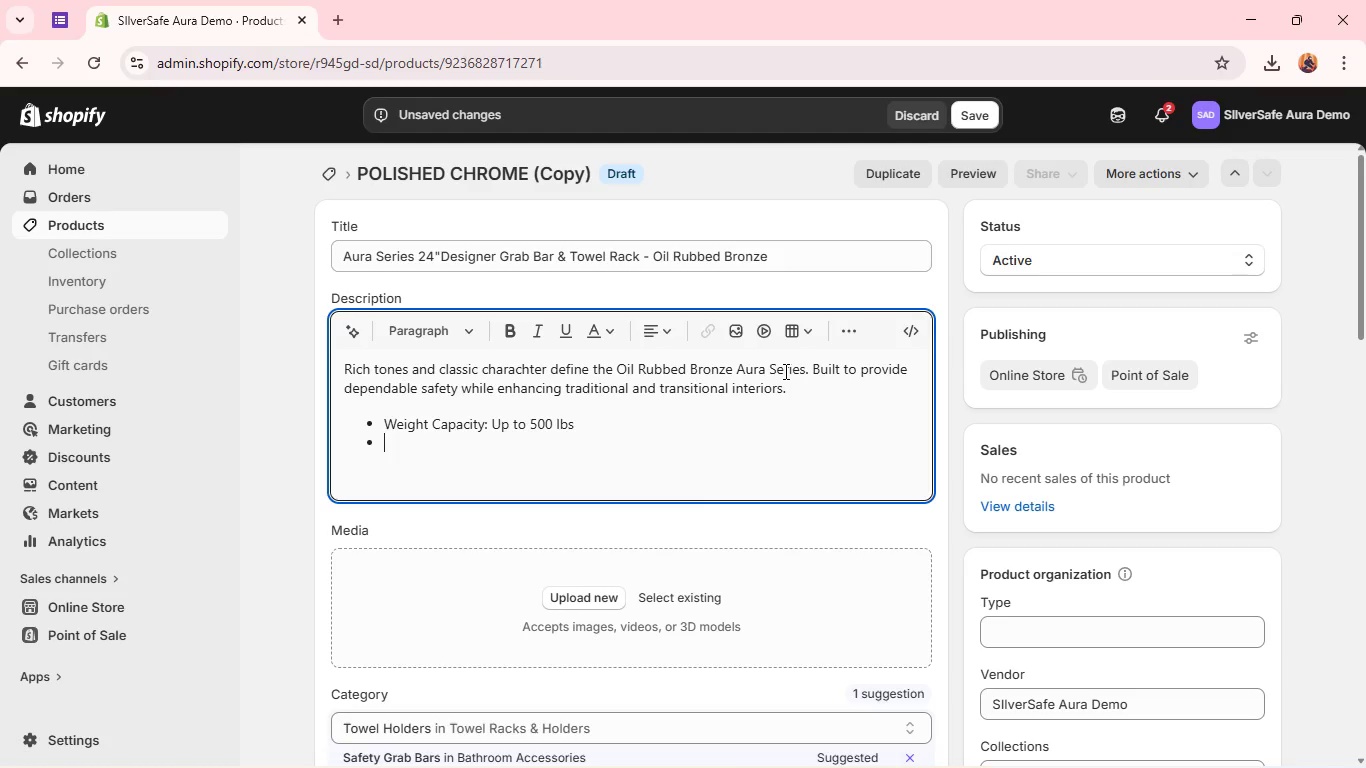 
type(Length: 24 inches)
 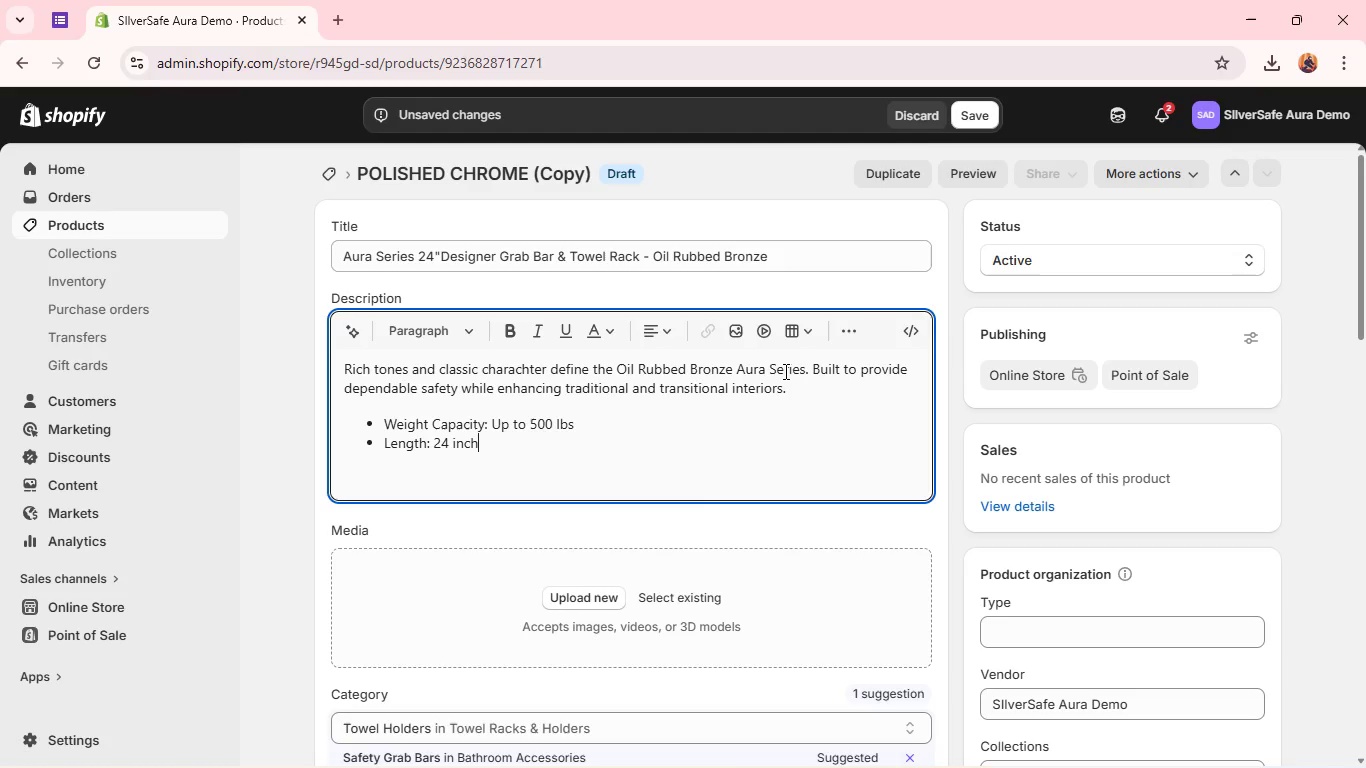 
 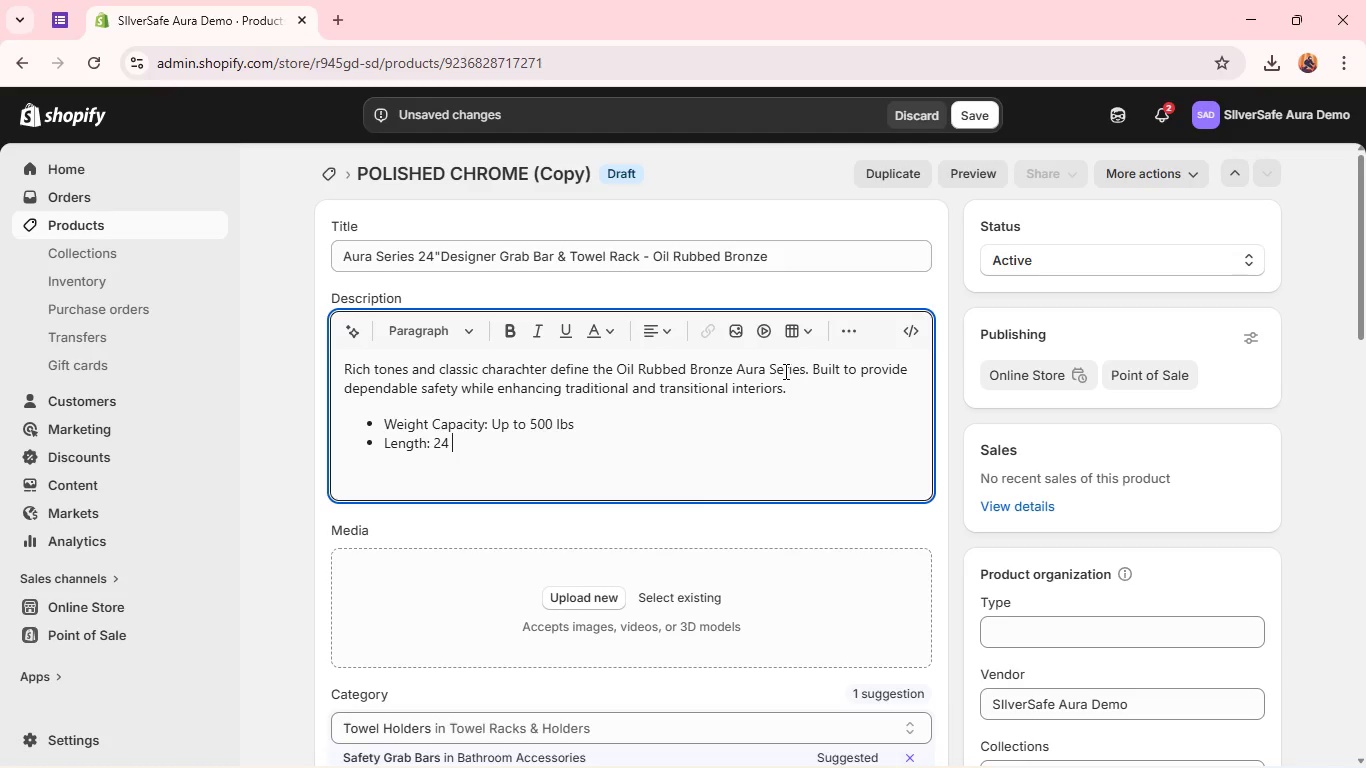 
key(Enter)
 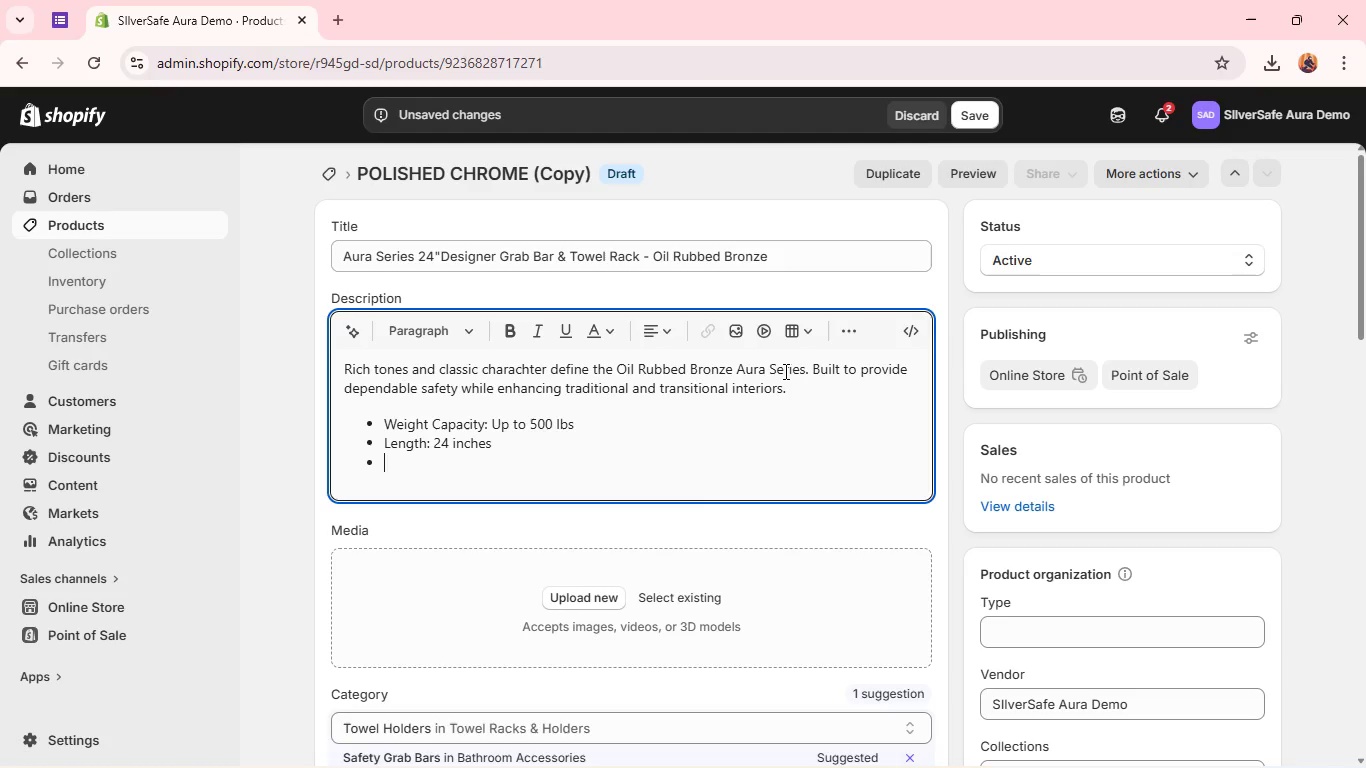 
type(Diameter: 1.25 )
 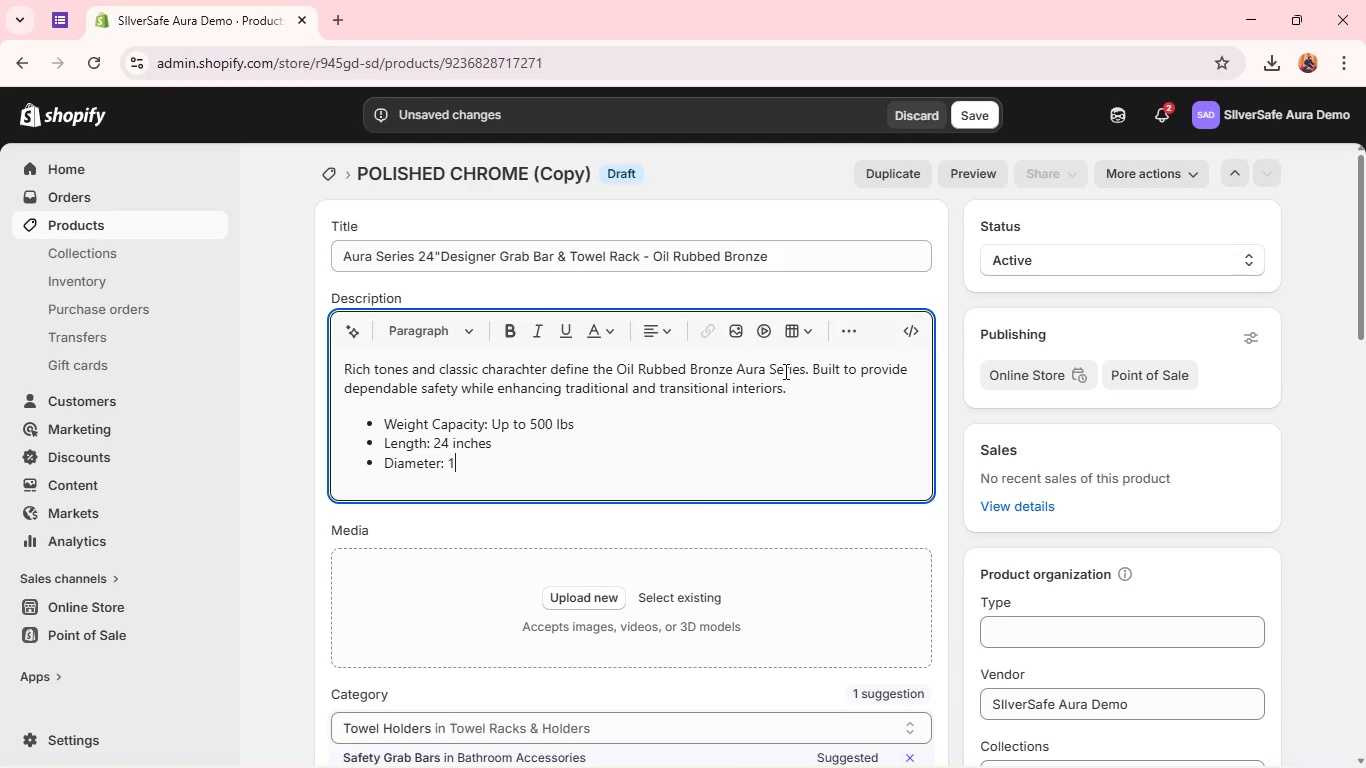 
type(inches)
 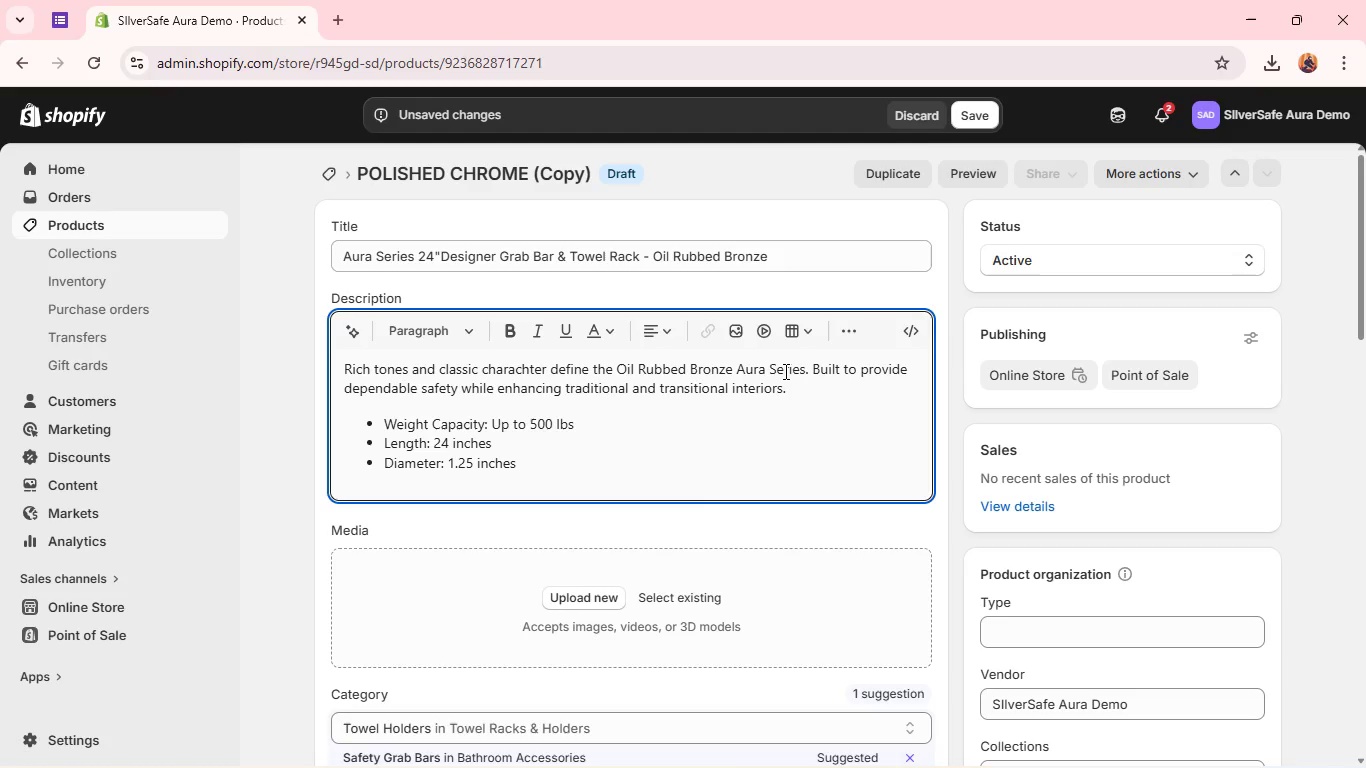 
key(Enter)
 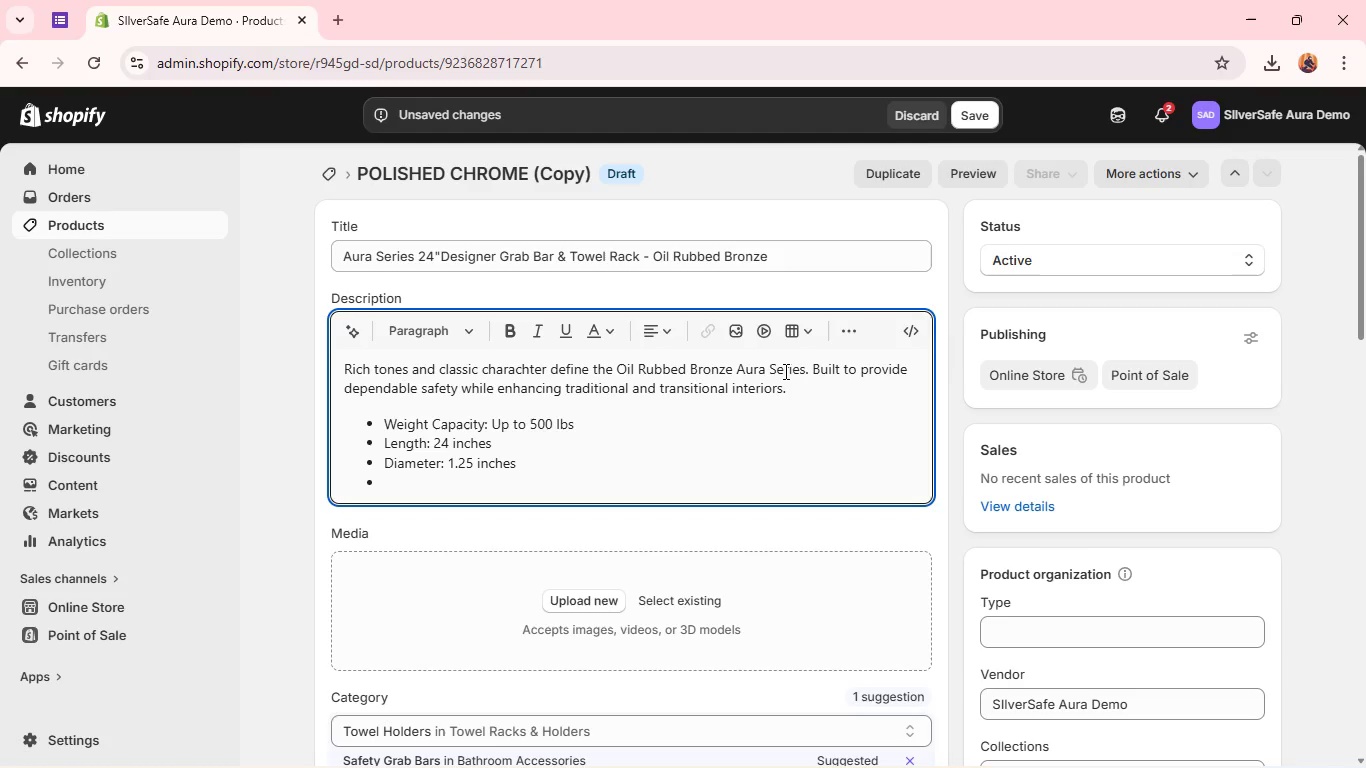 
type(Material: Rust )
key(Backspace)
type(-resistant sti)
key(Backspace)
type(ainless steel)
 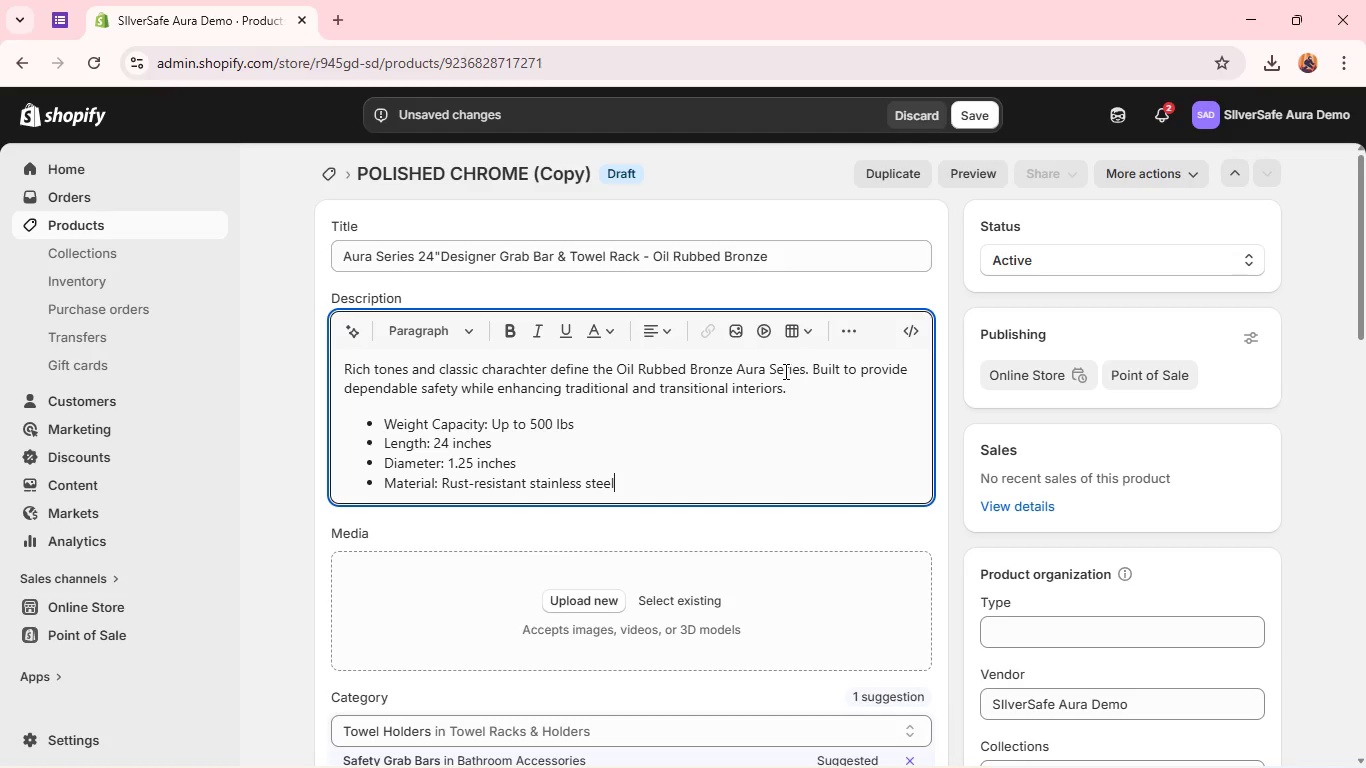 
key(Enter)
 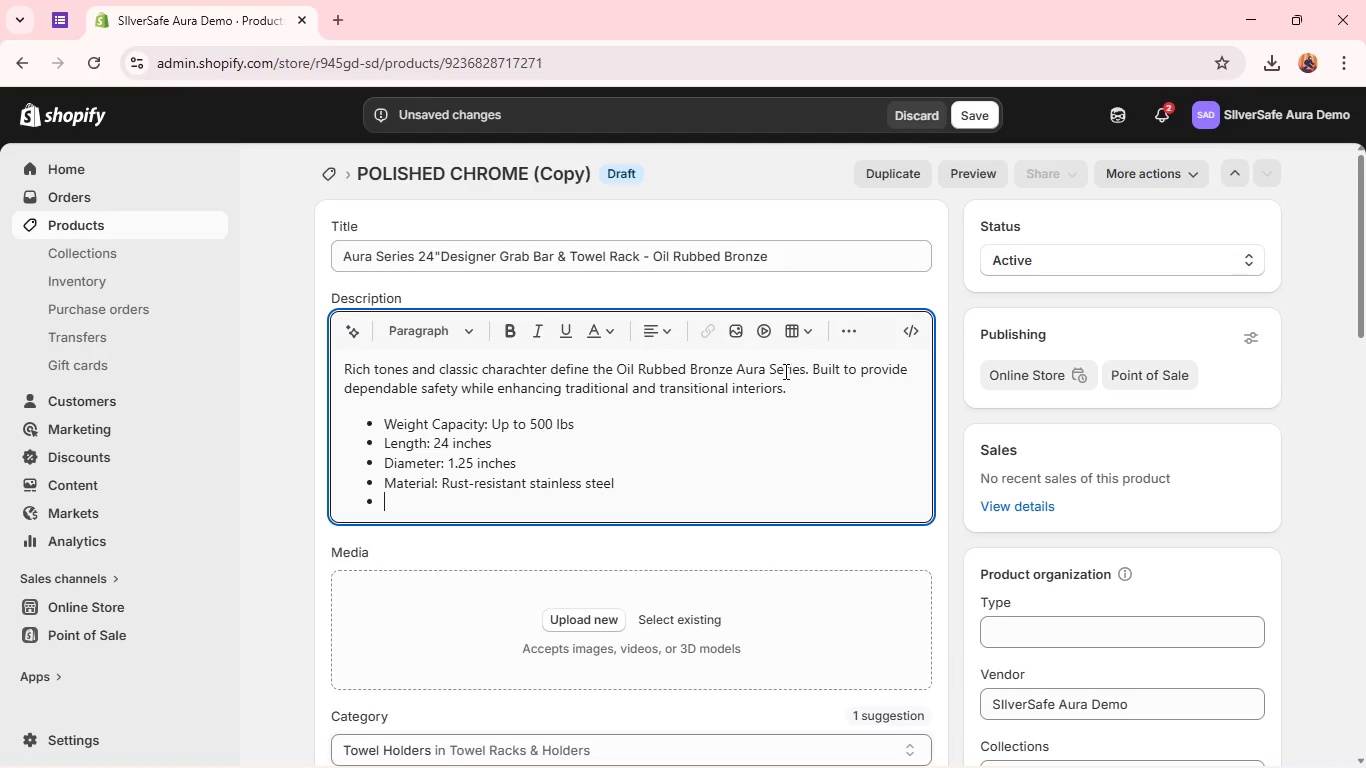 
type(Fins)
key(Backspace)
type(ish: Oi; )
key(Backspace)
key(Backspace)
type(l Rubbed Bronze)
 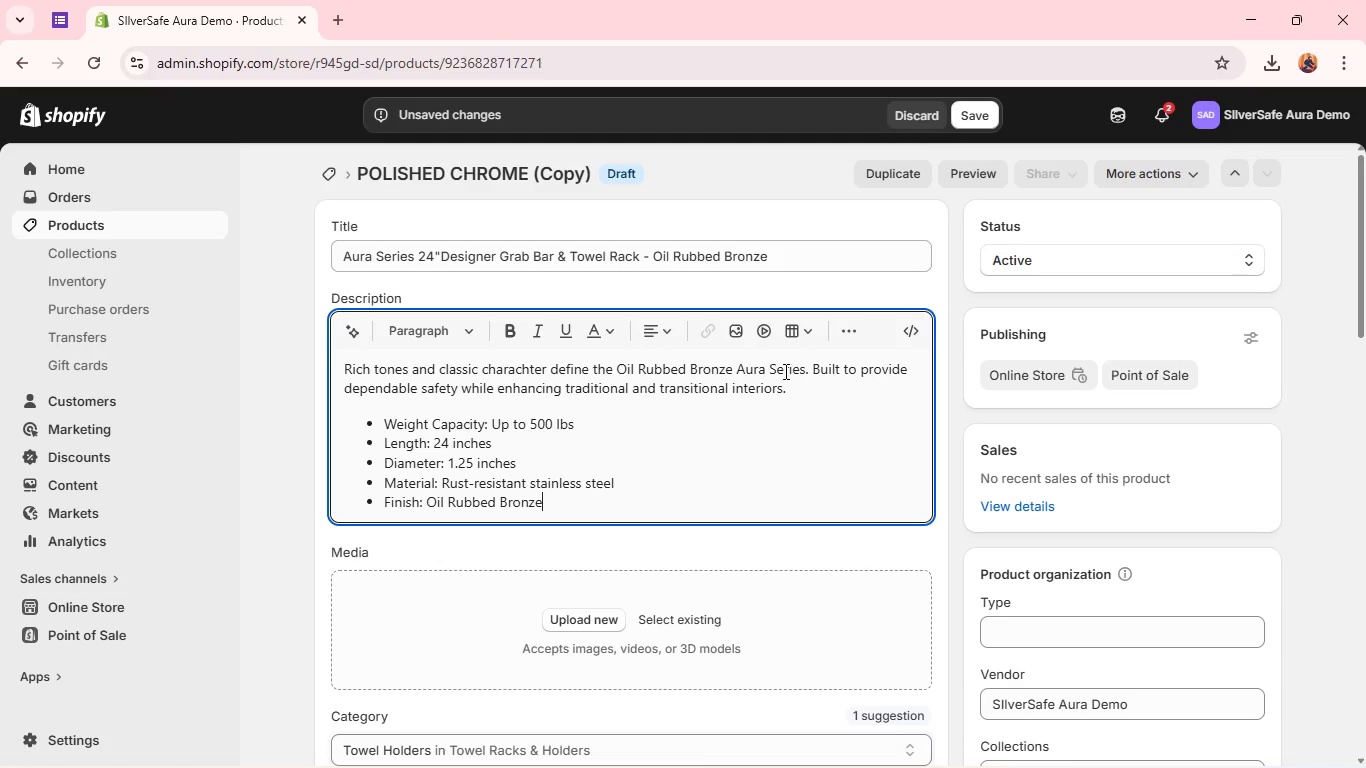 
key(Enter)
 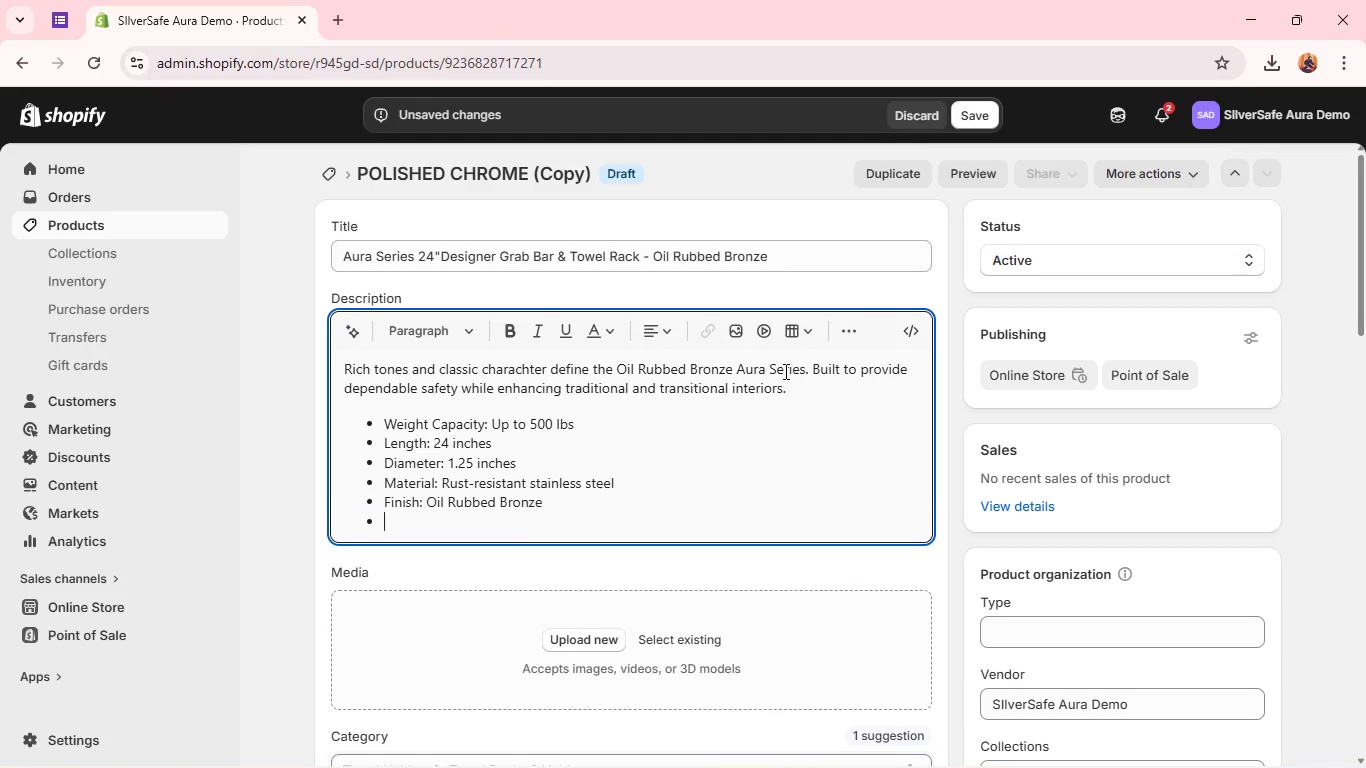 
type(J)
key(Backspace)
type(Hidded)
key(Backspace)
type(n mounting hardware for clean ins)
 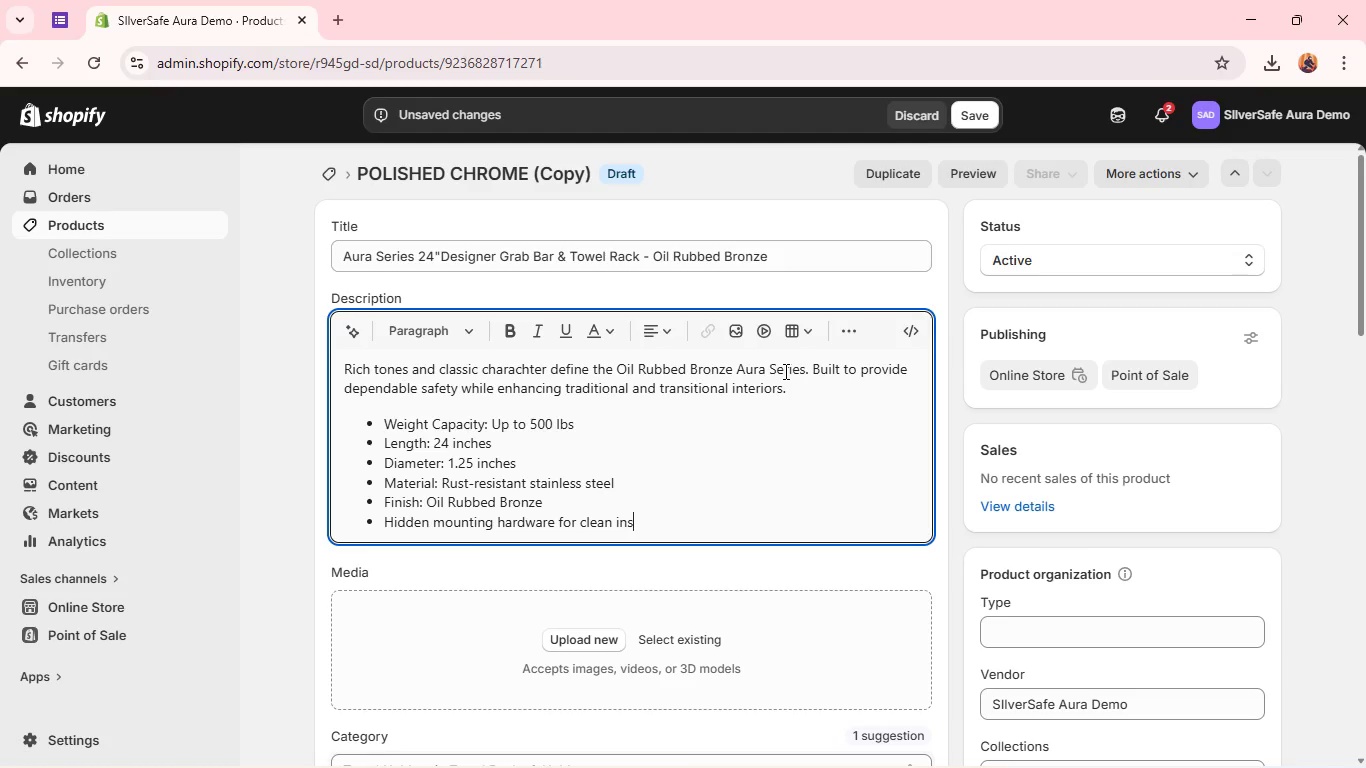 
type(tallation)
 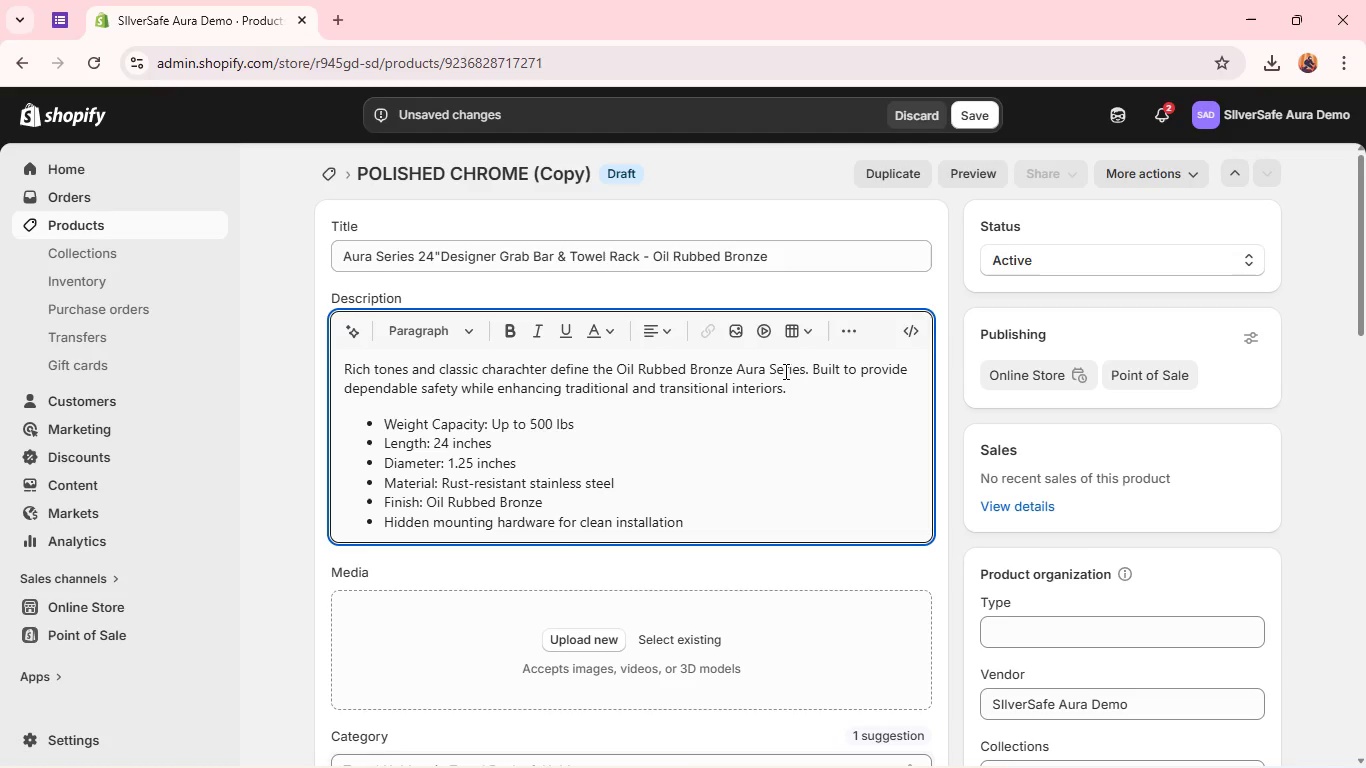 
key(Enter)
 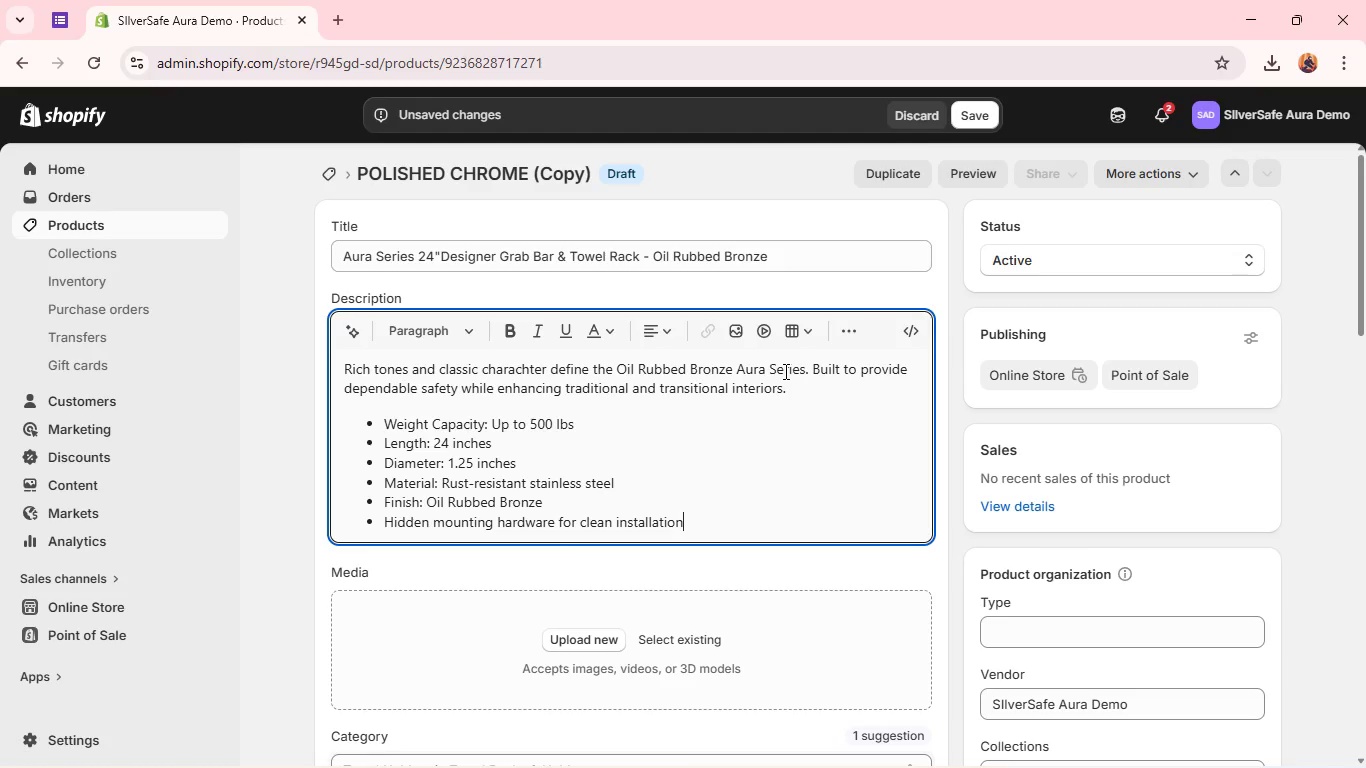 
key(Enter)
 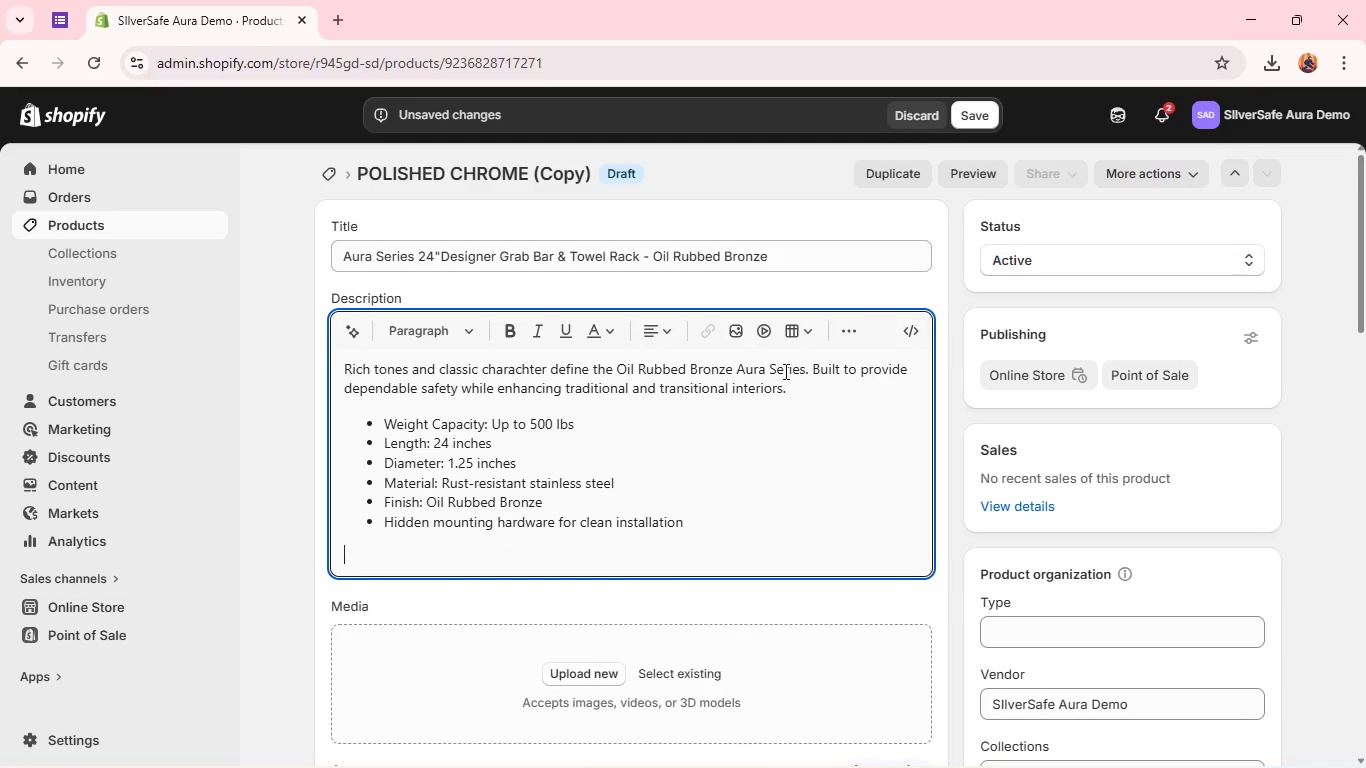 
type(A refined safety solution that feel )
key(Backspace)
type(s naturally integrated into your home.)
 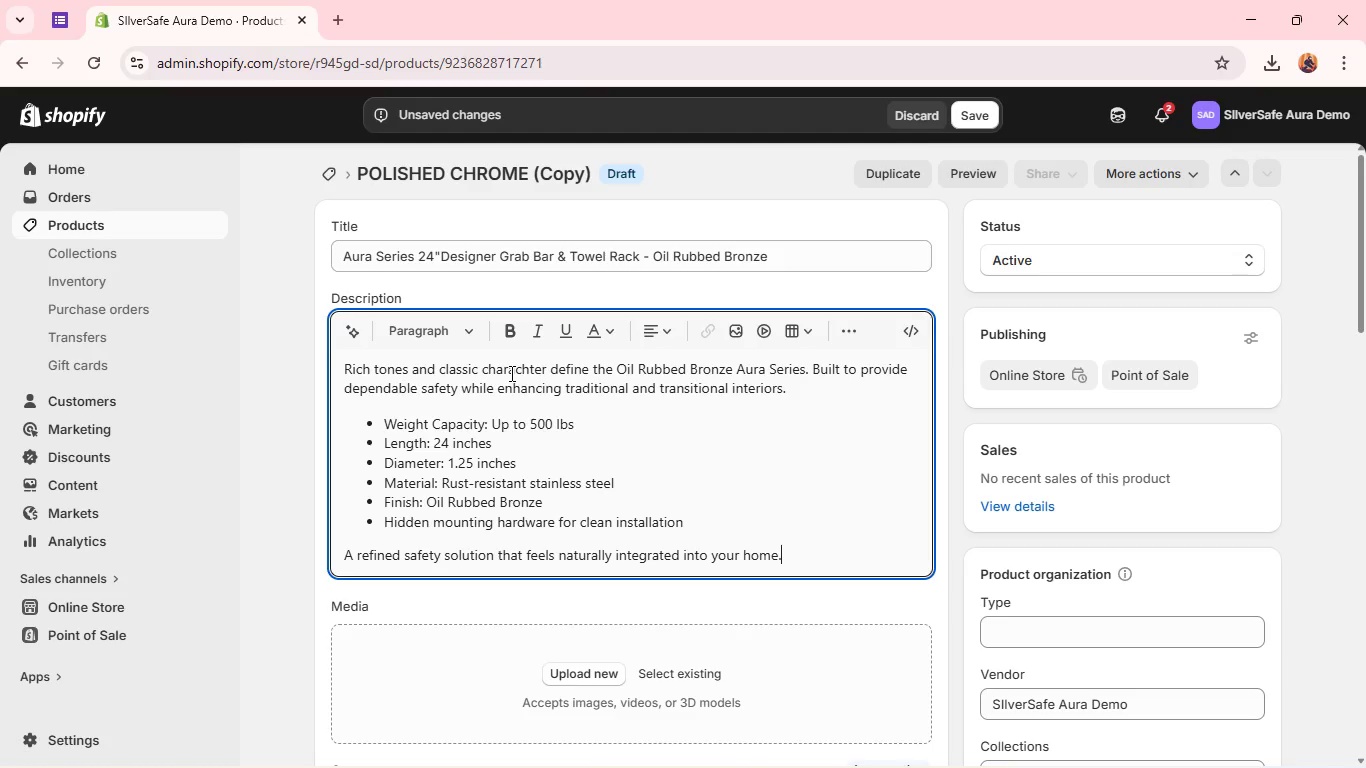 
wait(13.8)
 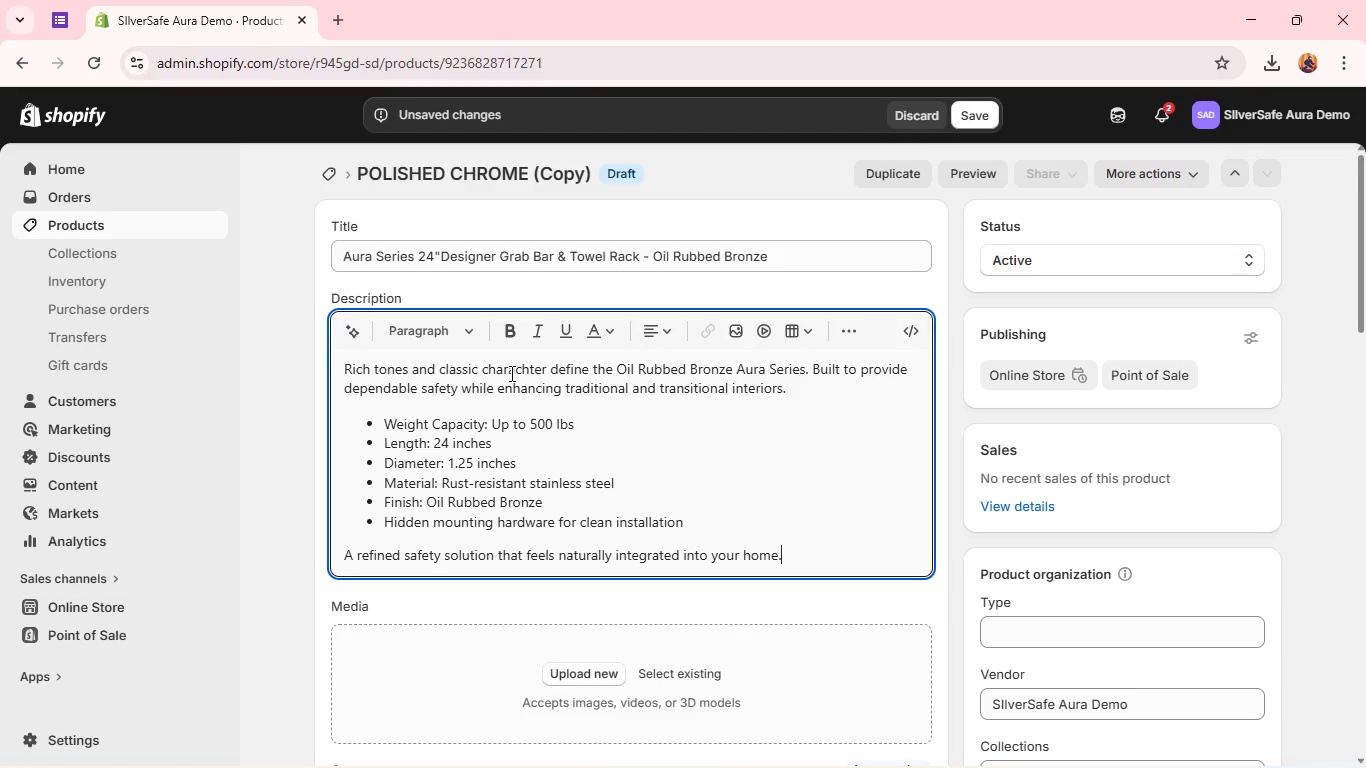 
left_click([529, 367])
 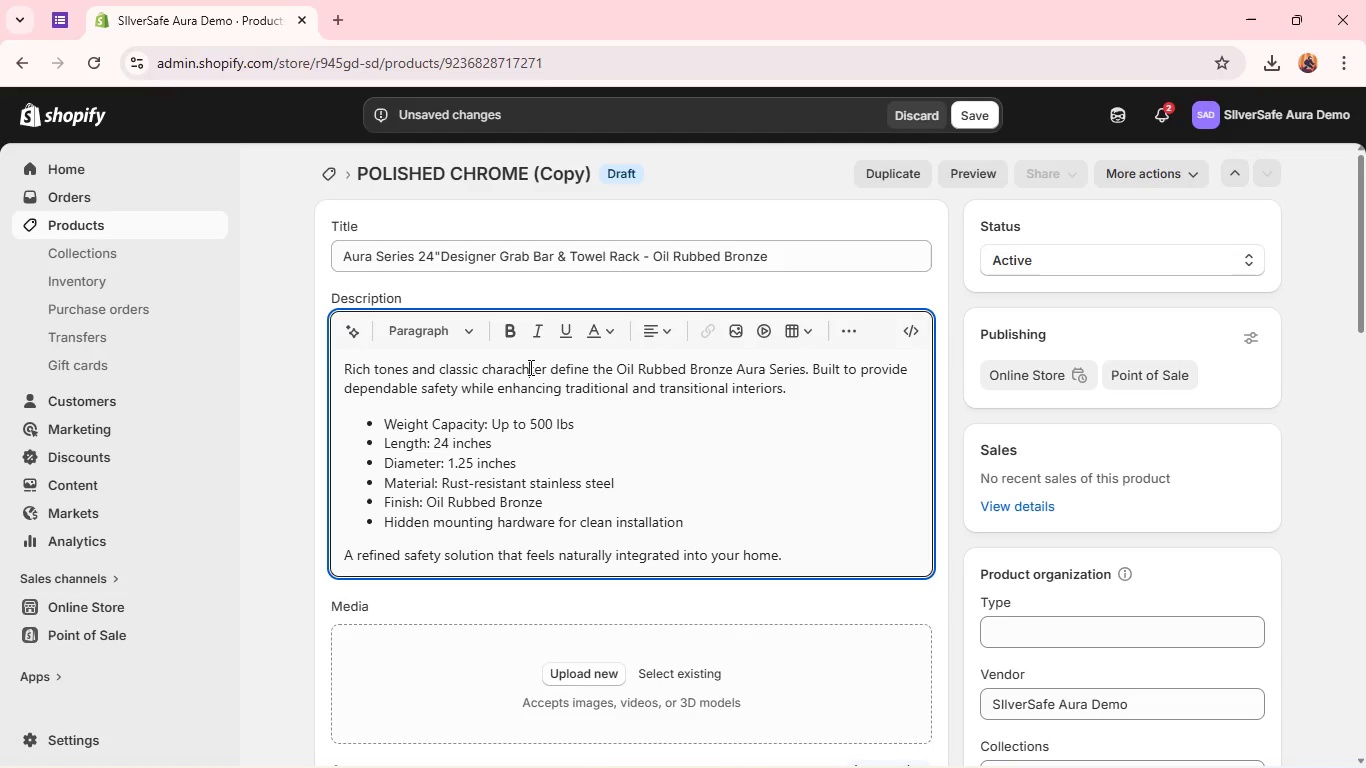 
key(Backspace)
 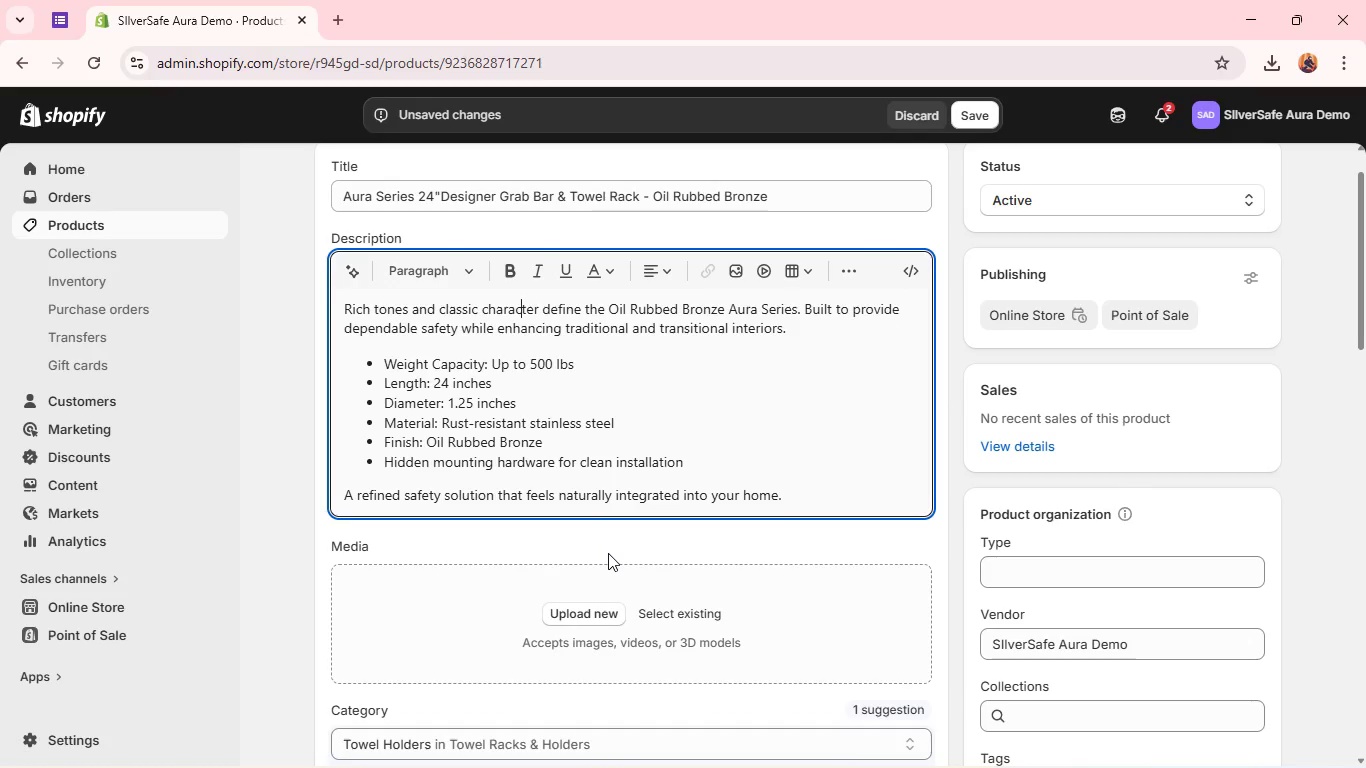 
wait(68.69)
 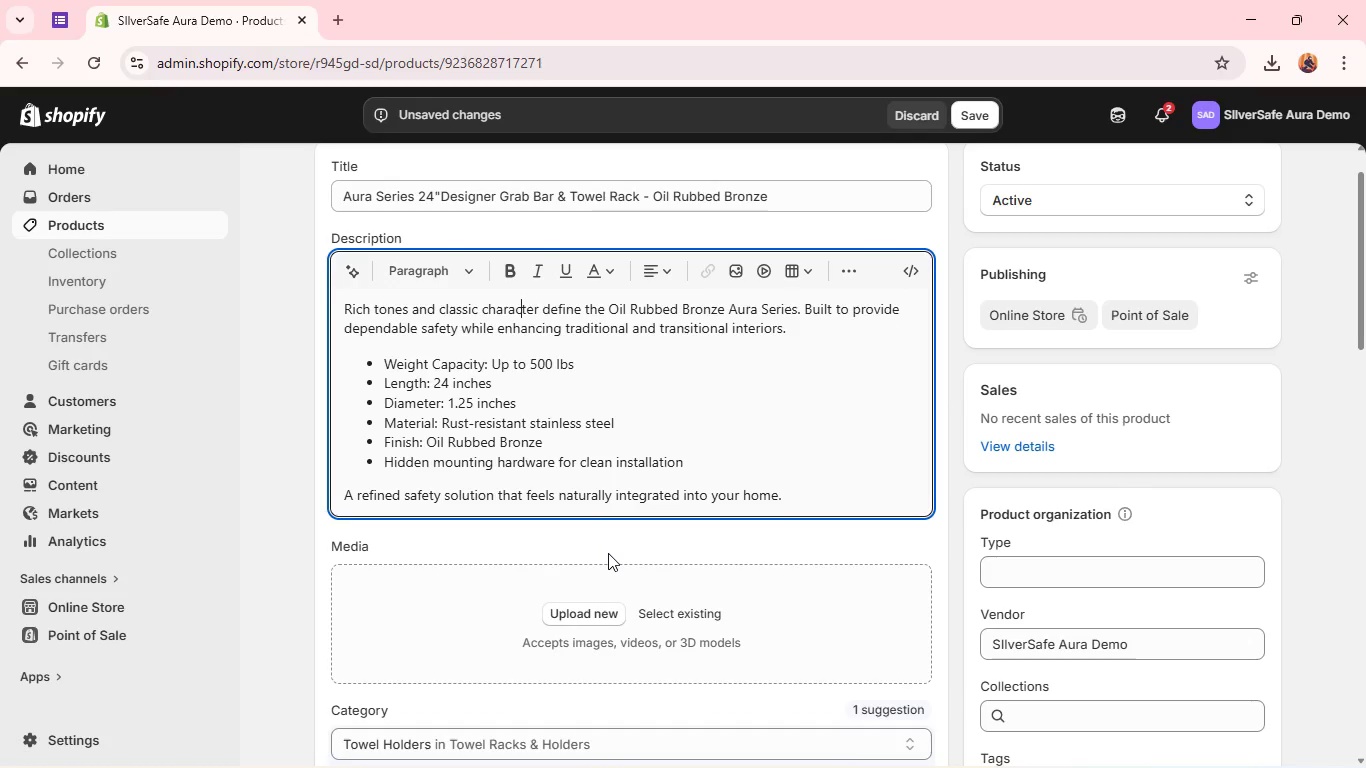 
left_click([589, 610])
 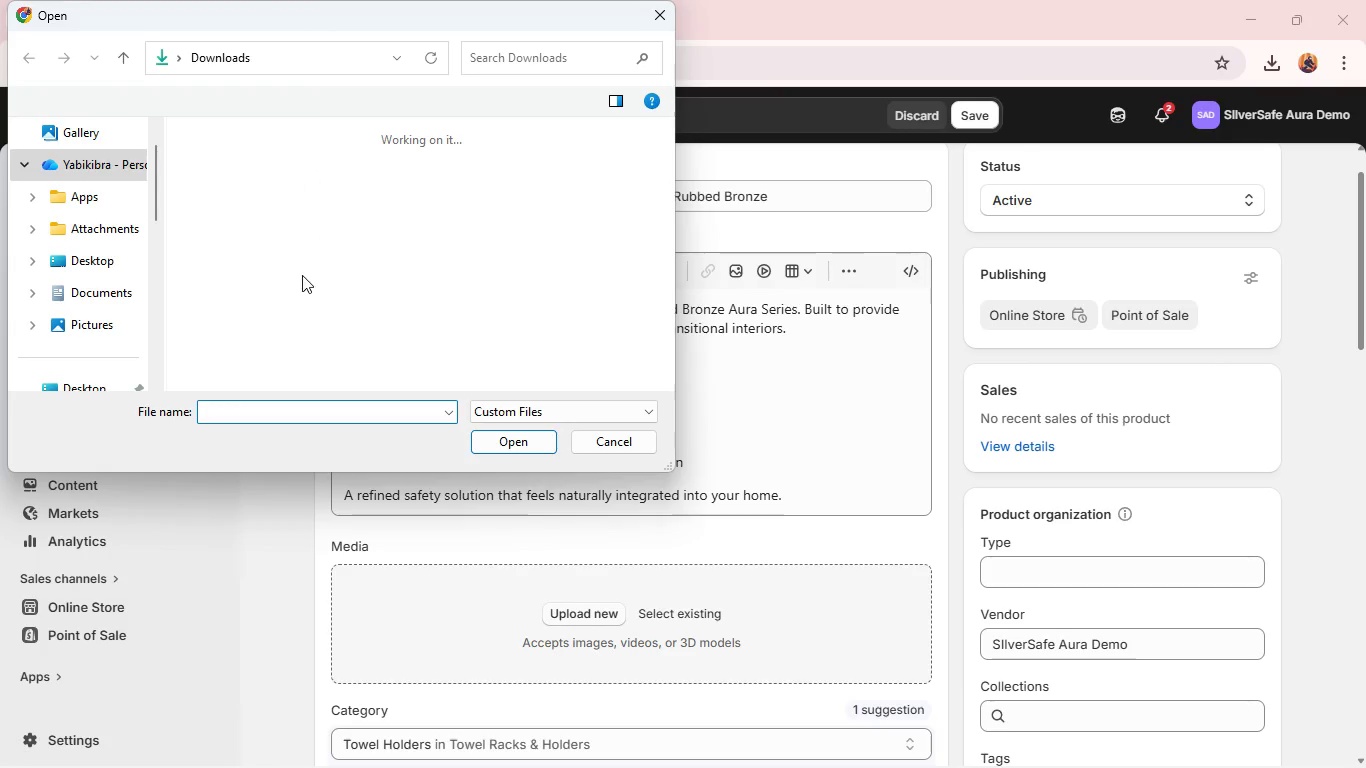 
wait(7.1)
 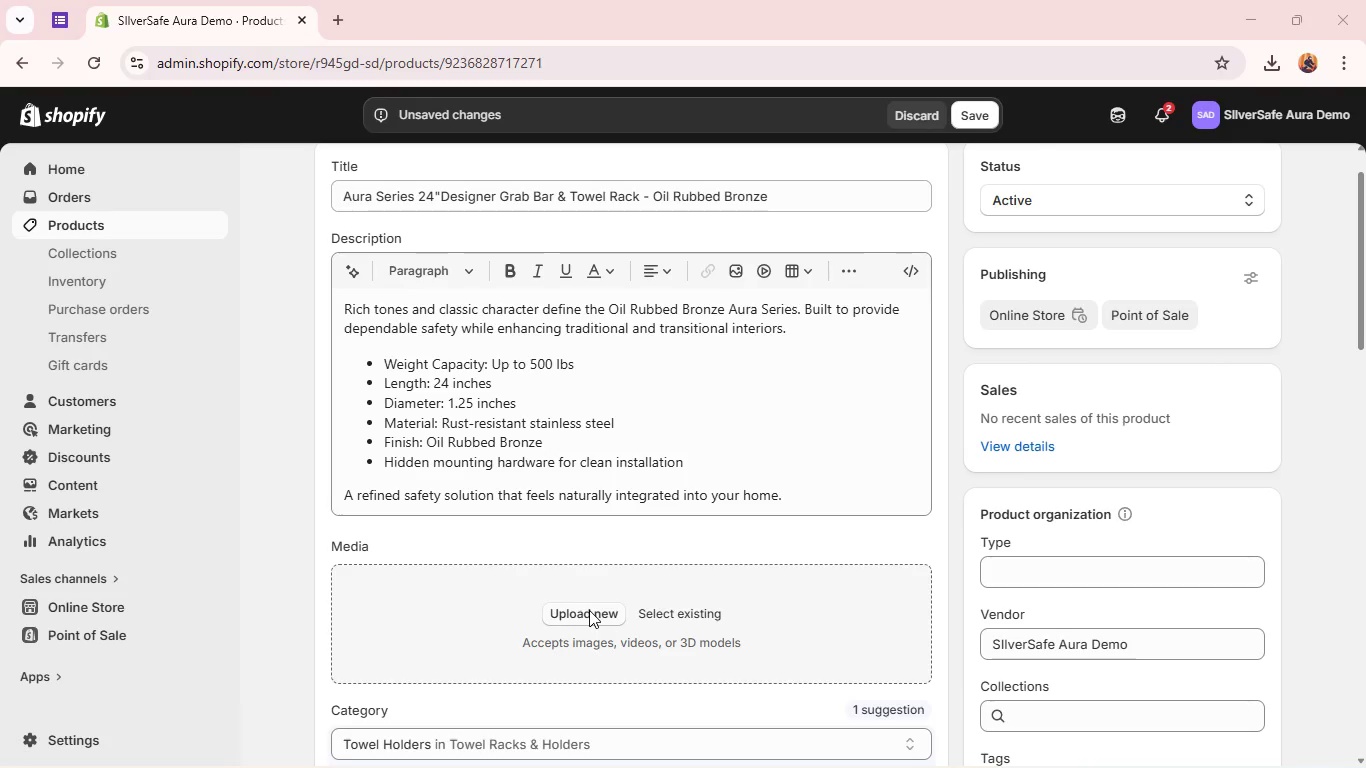 
mouse_move([226, 247])
 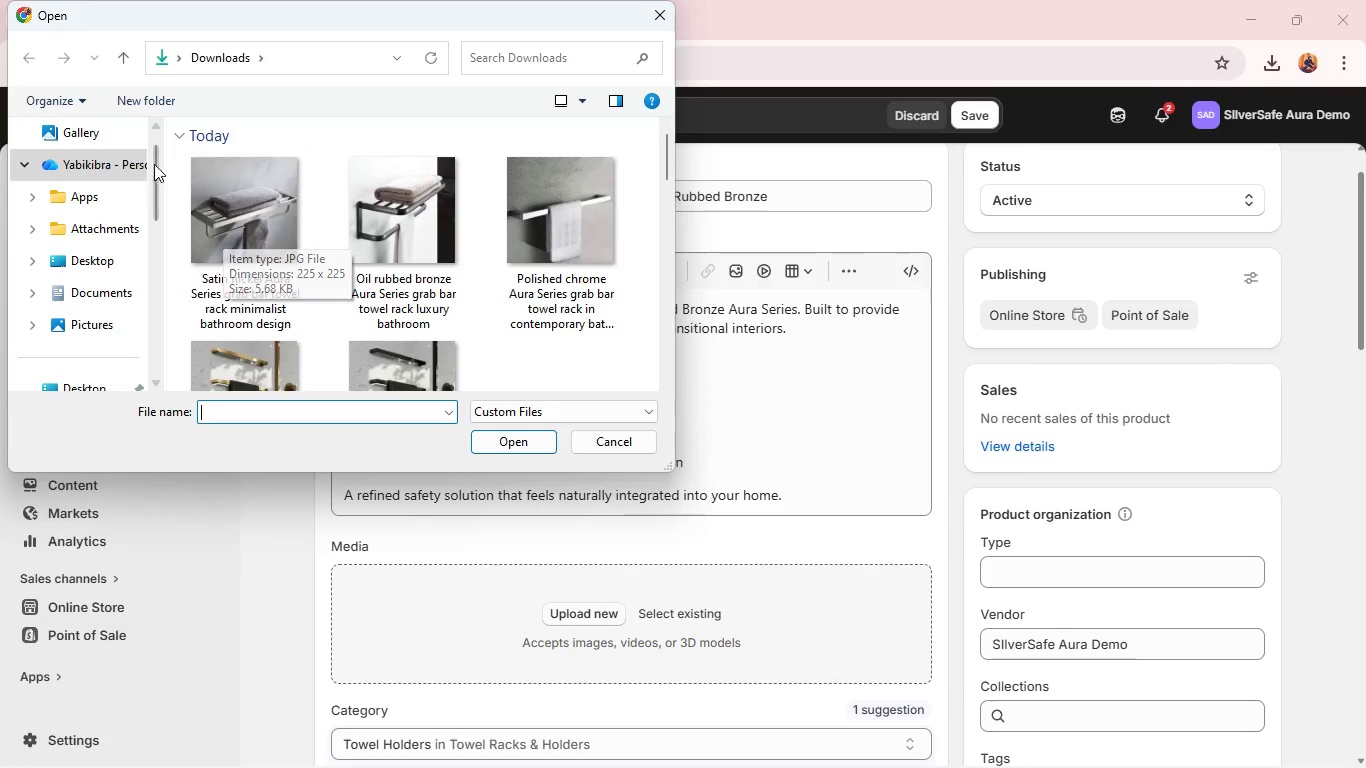 
wait(6.11)
 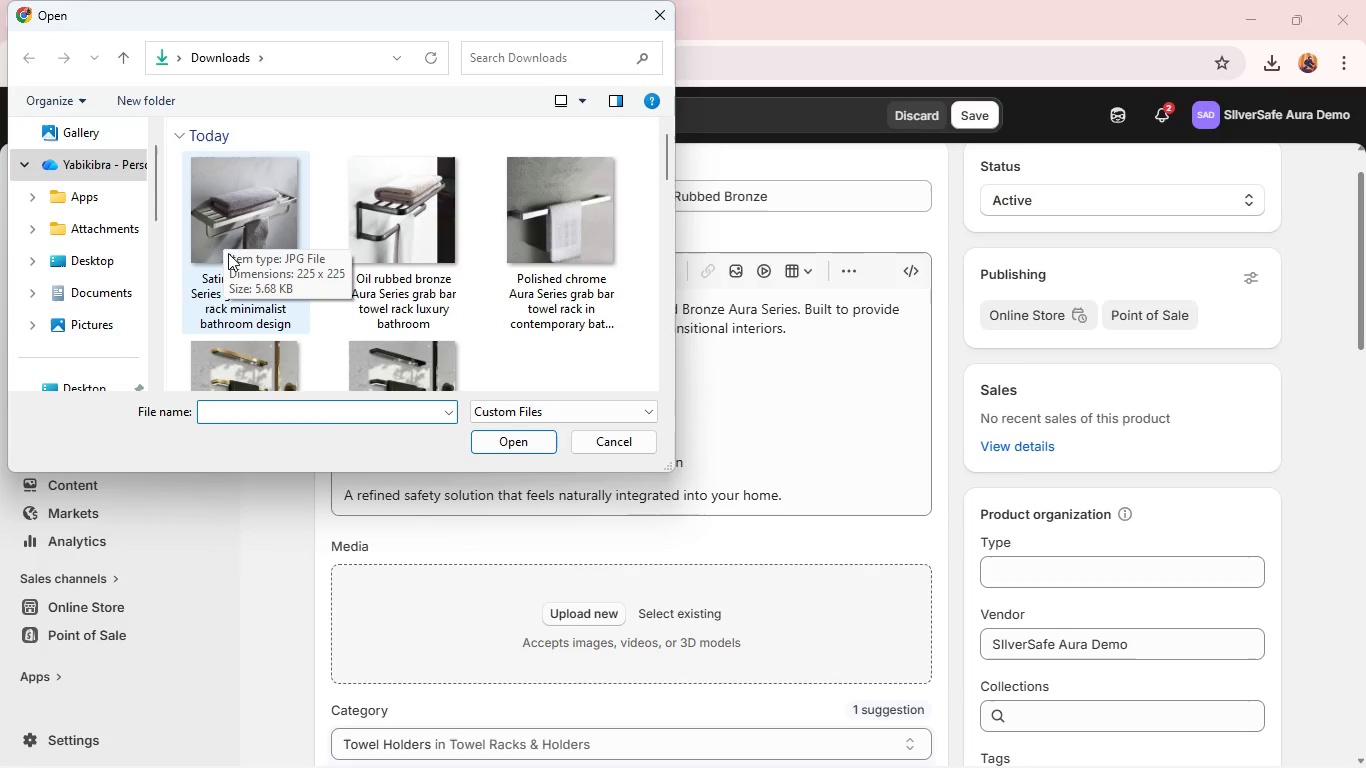 
left_click([373, 243])
 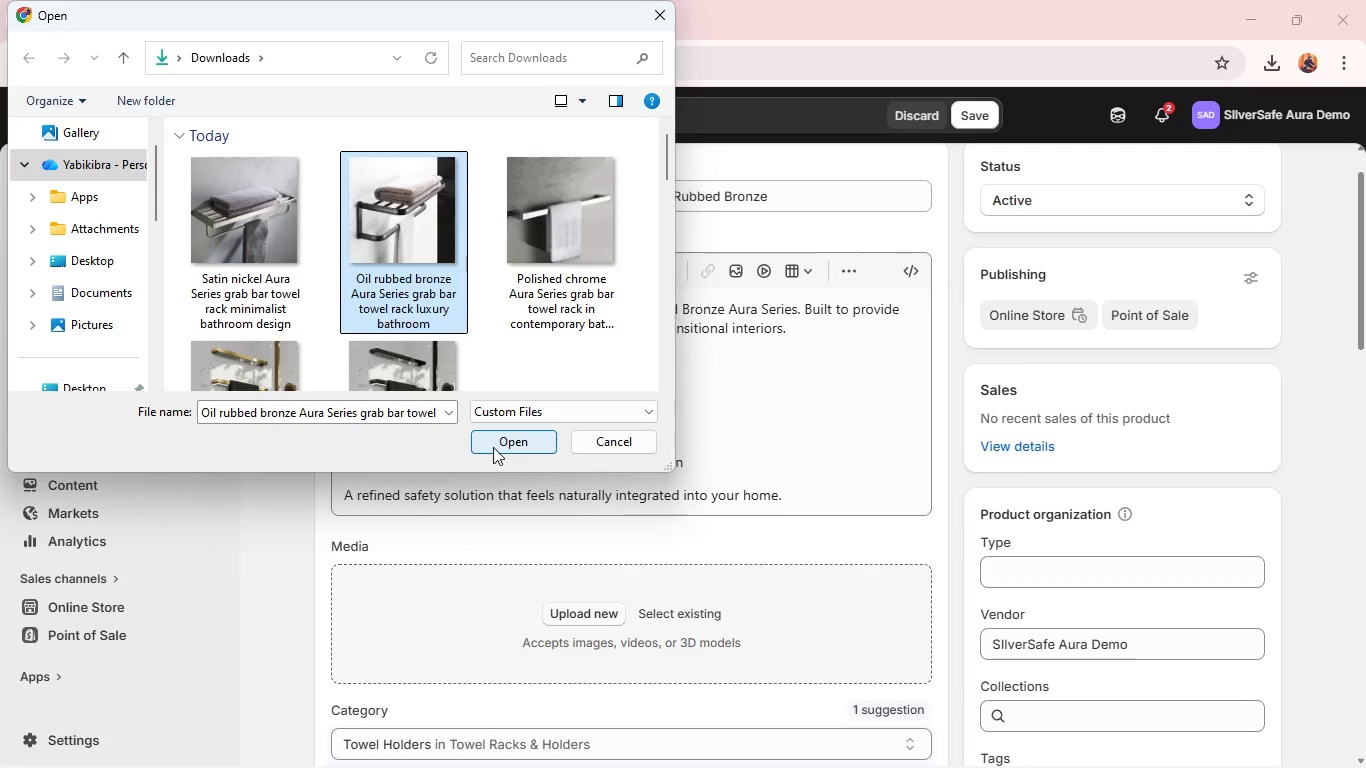 
left_click([493, 447])
 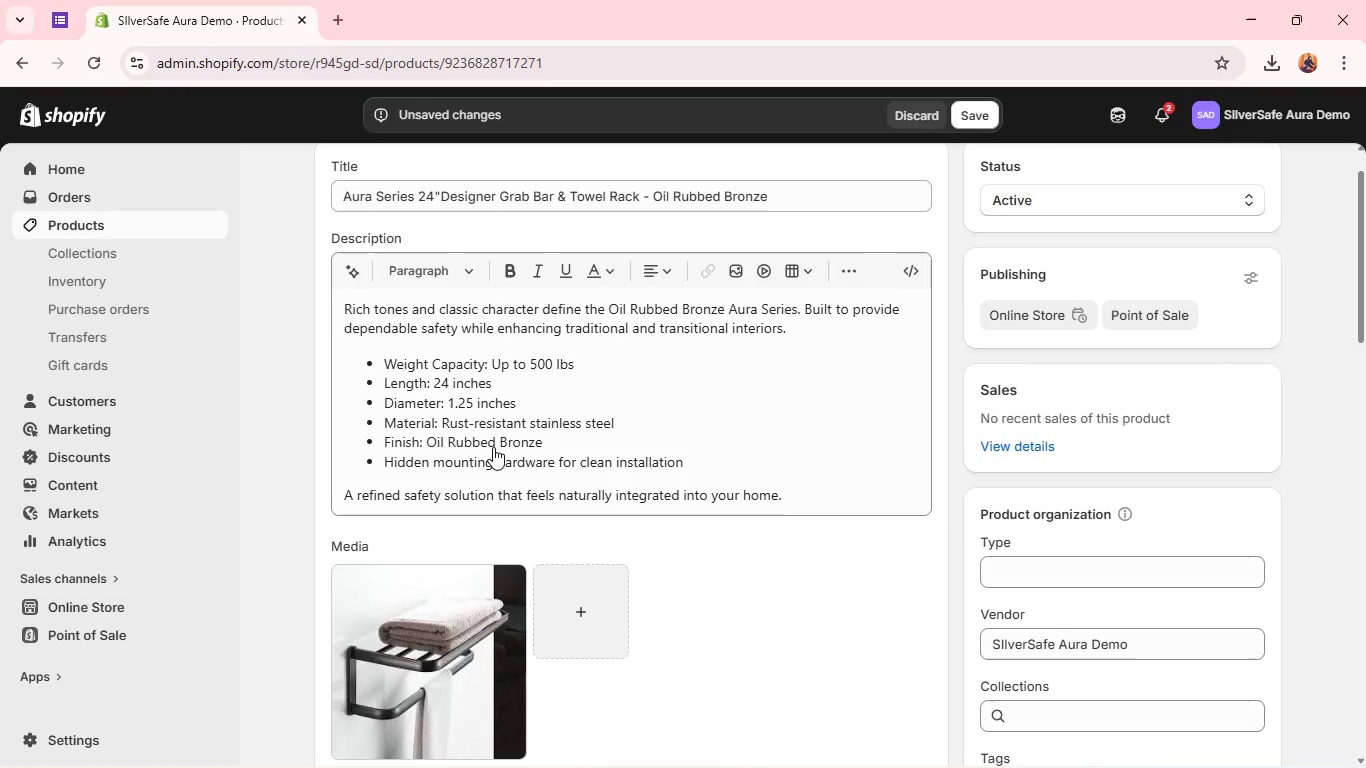 
wait(23.61)
 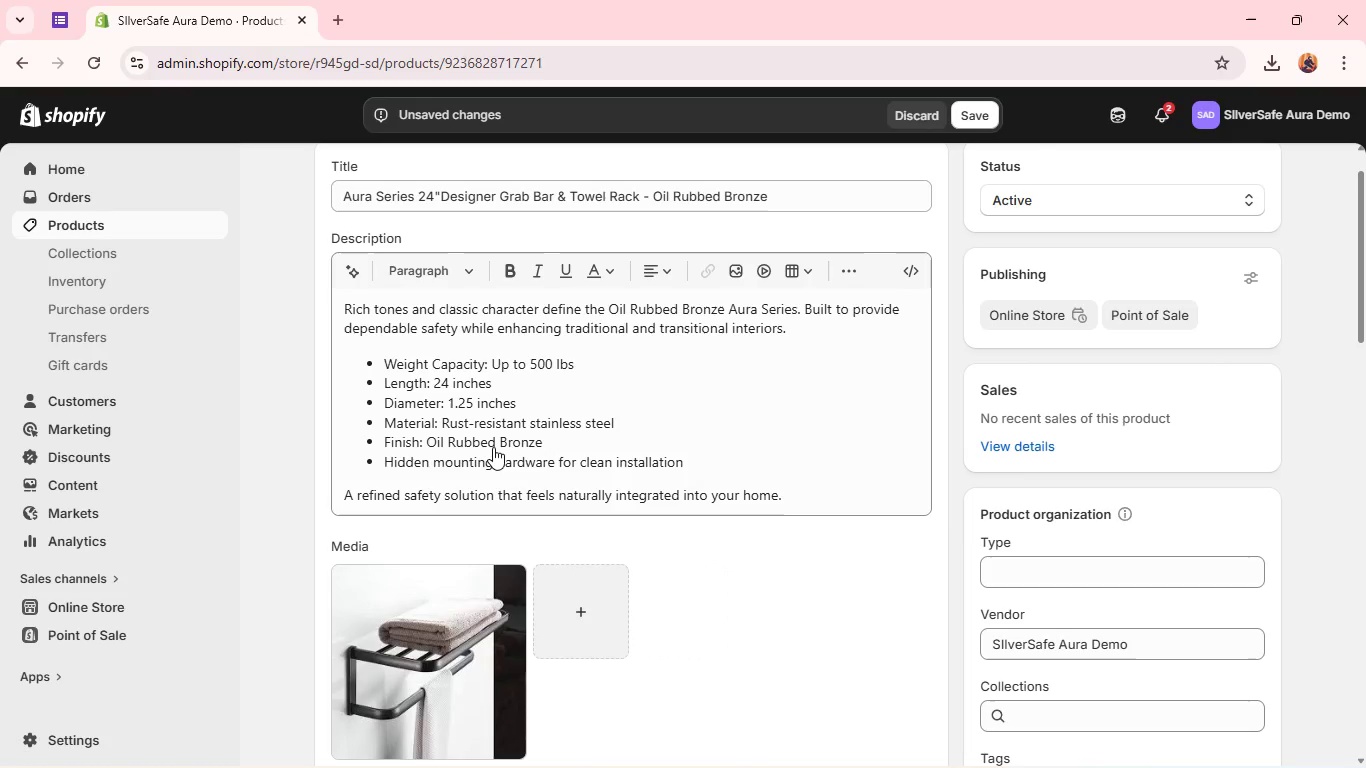 
left_click([489, 615])
 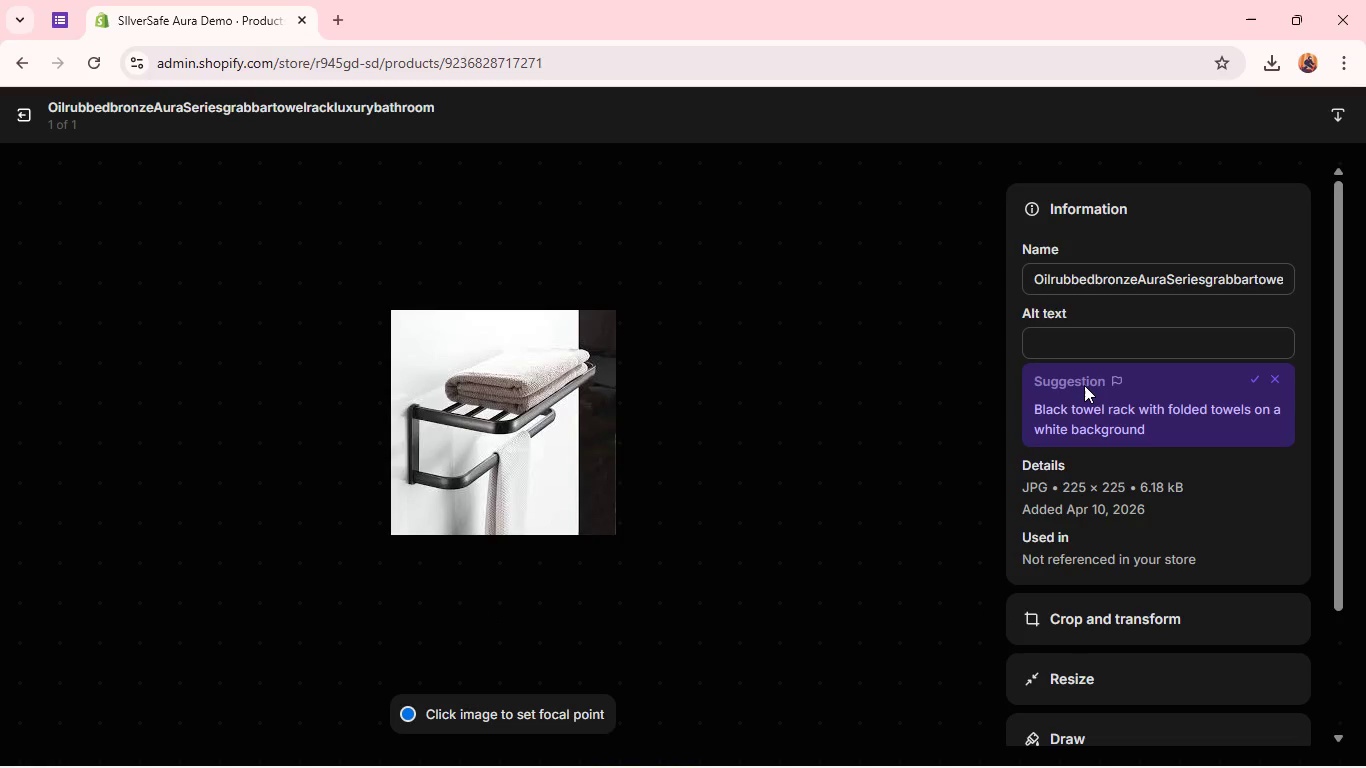 
left_click([1069, 343])
 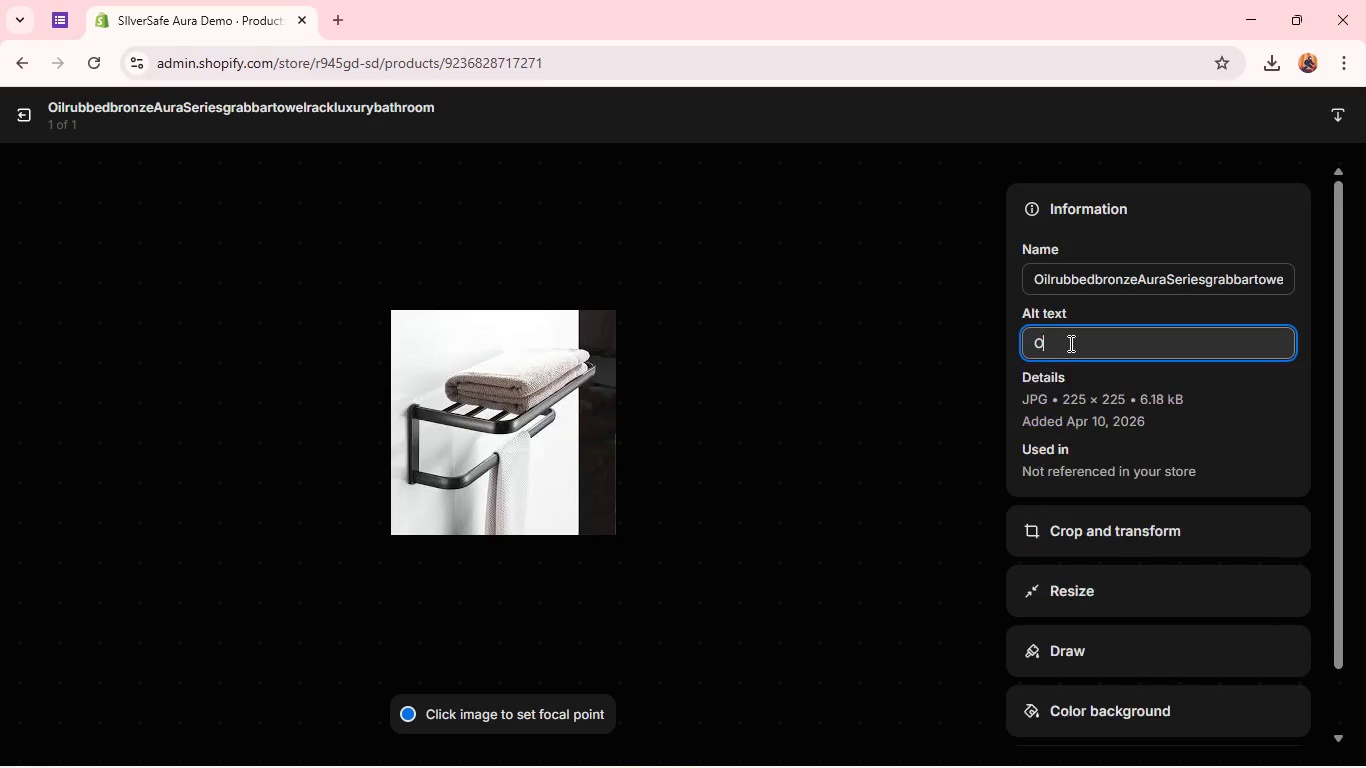 
type(Oil rubbed bronze Aura Series grab bar towel rack luxury)
 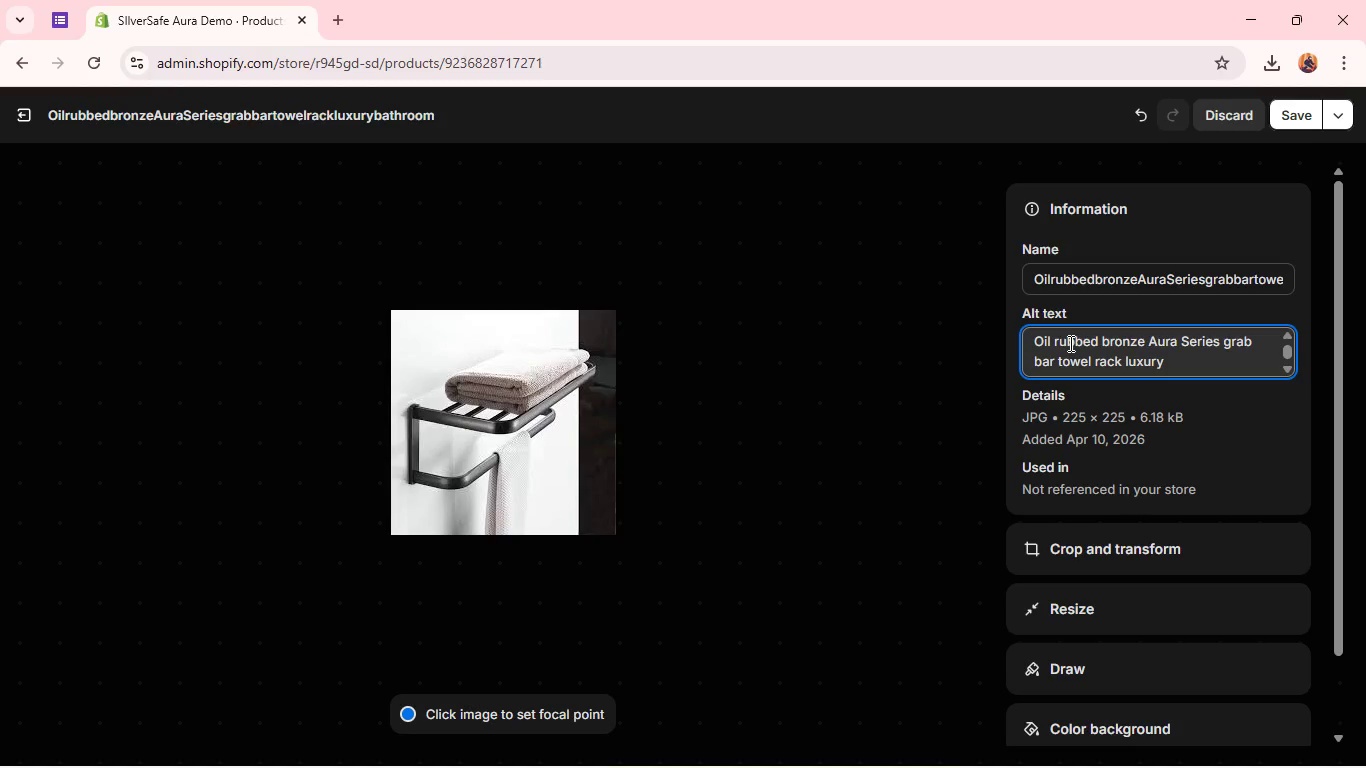 
type( bathroom)
 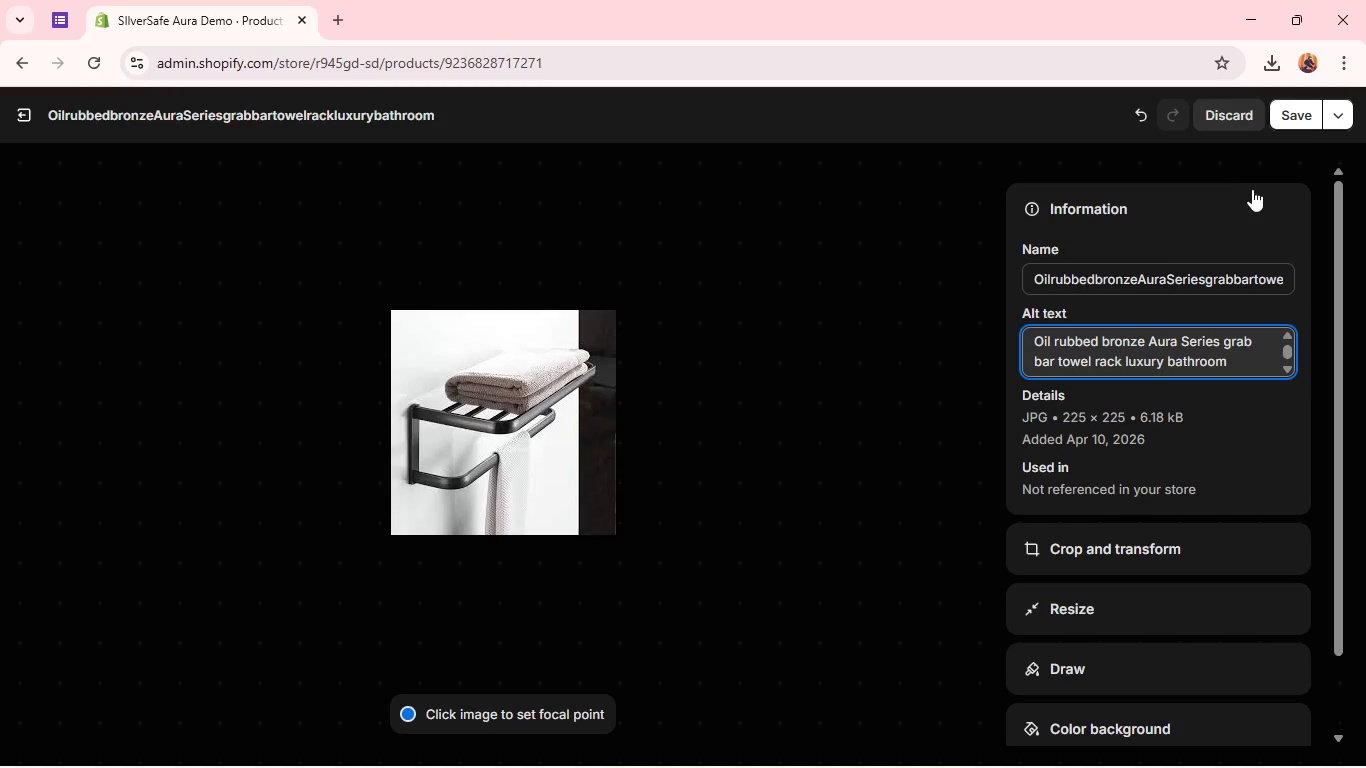 
wait(6.61)
 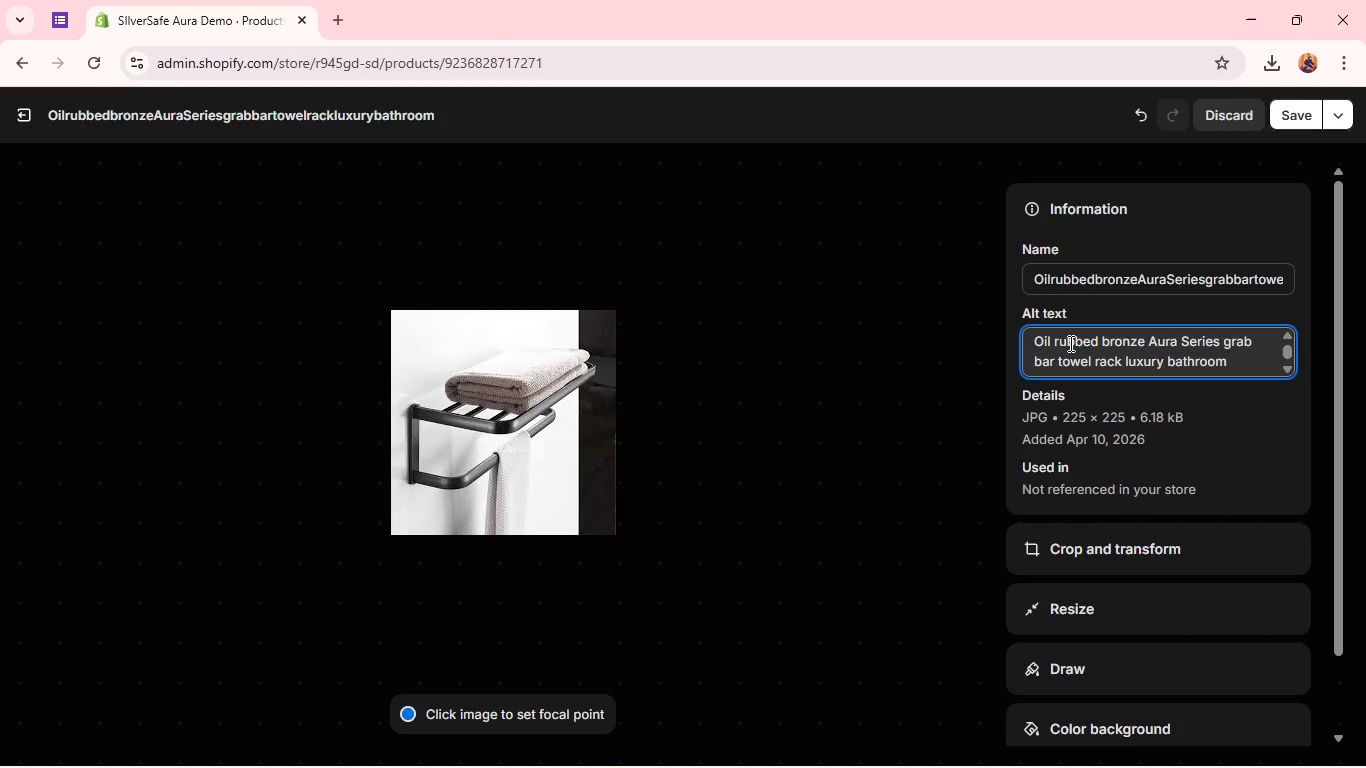 
left_click([1285, 118])
 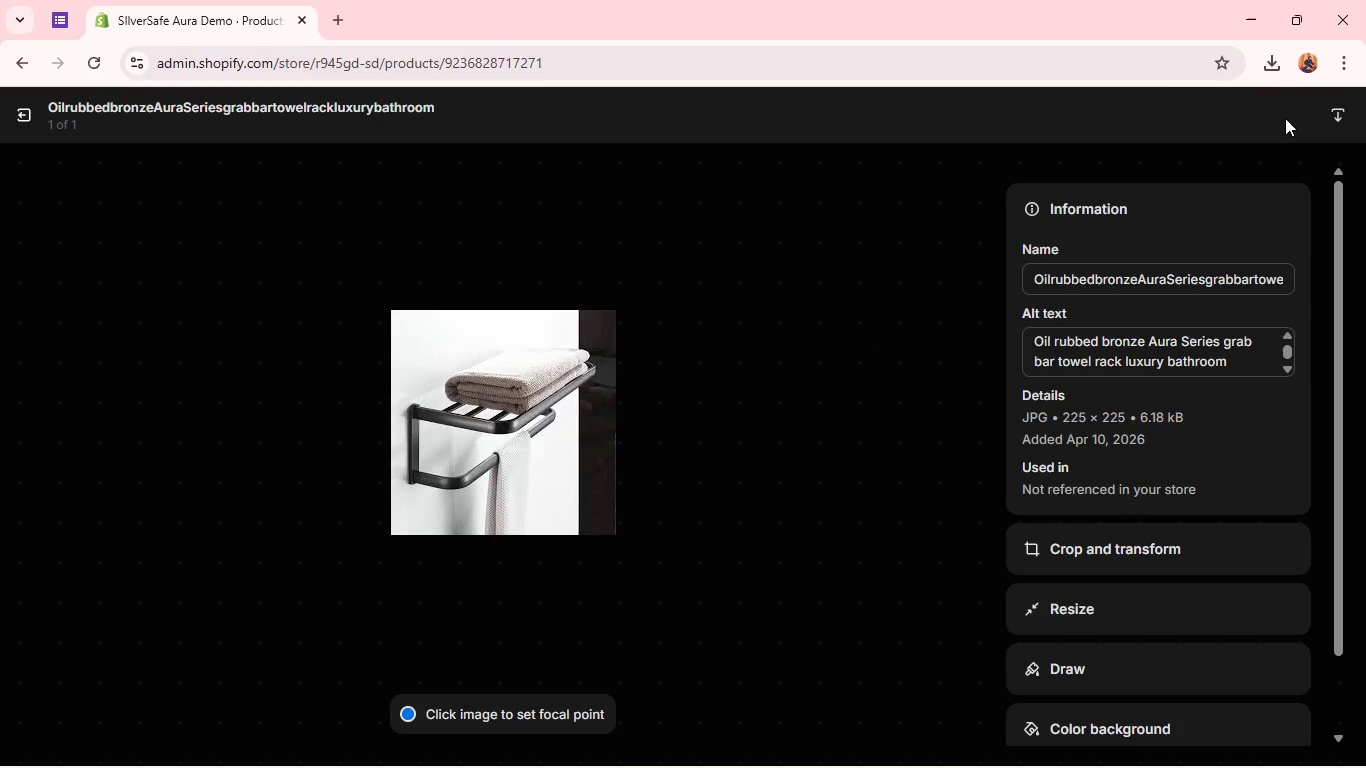 
wait(9.89)
 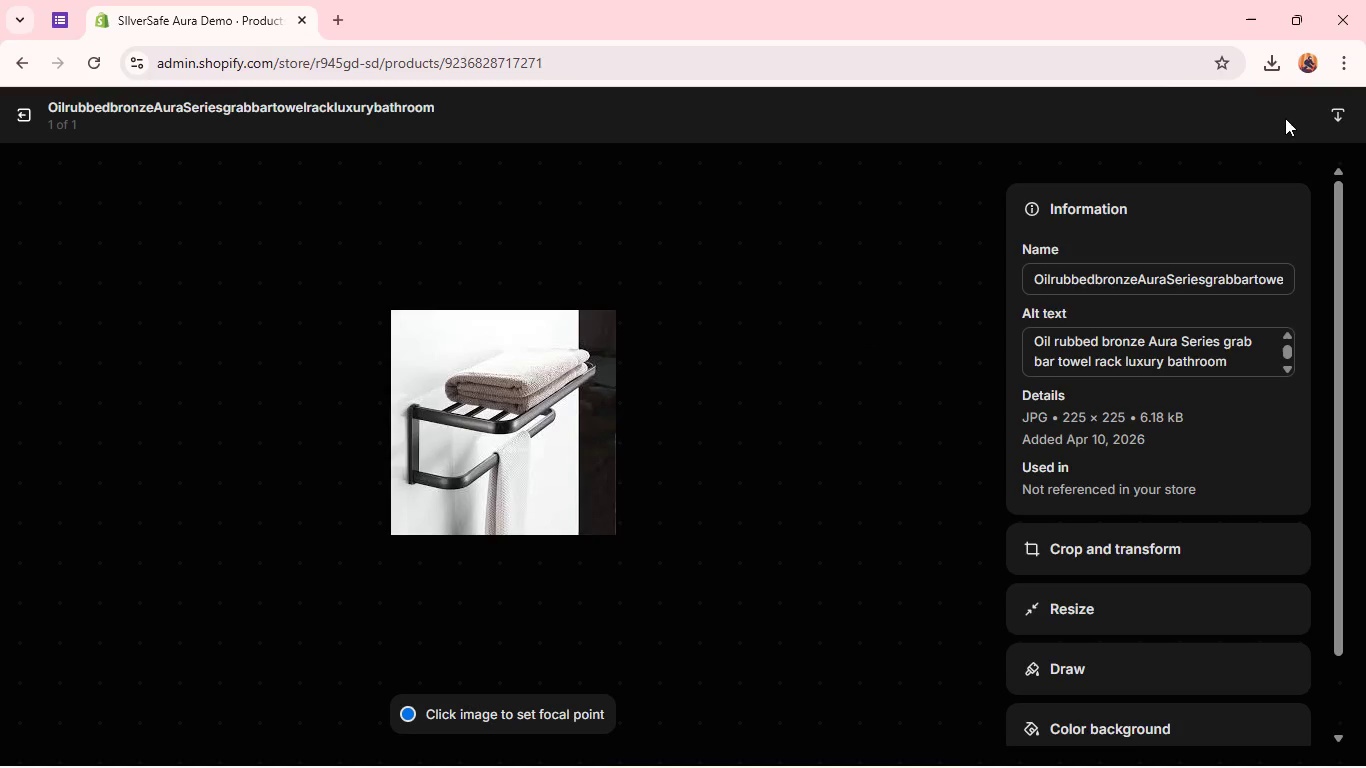 
left_click([20, 115])
 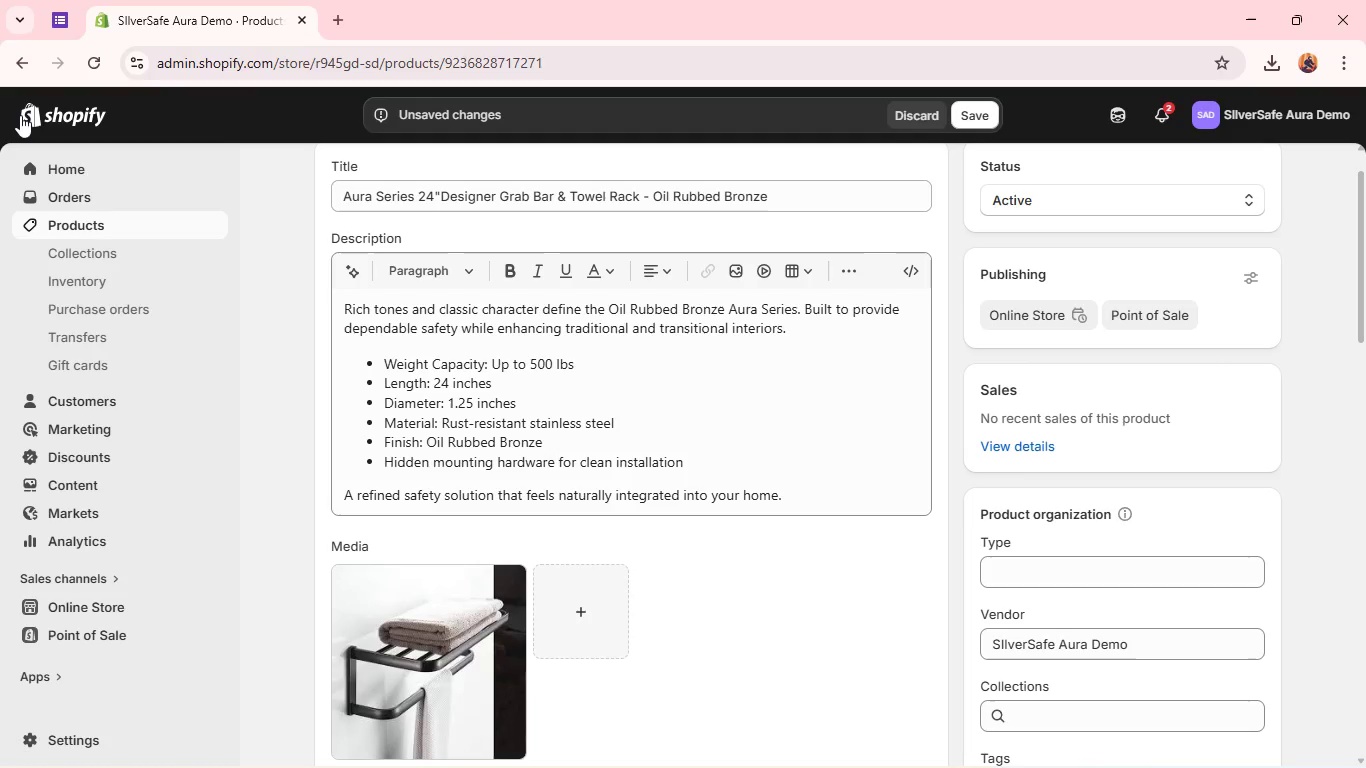 
wait(8.58)
 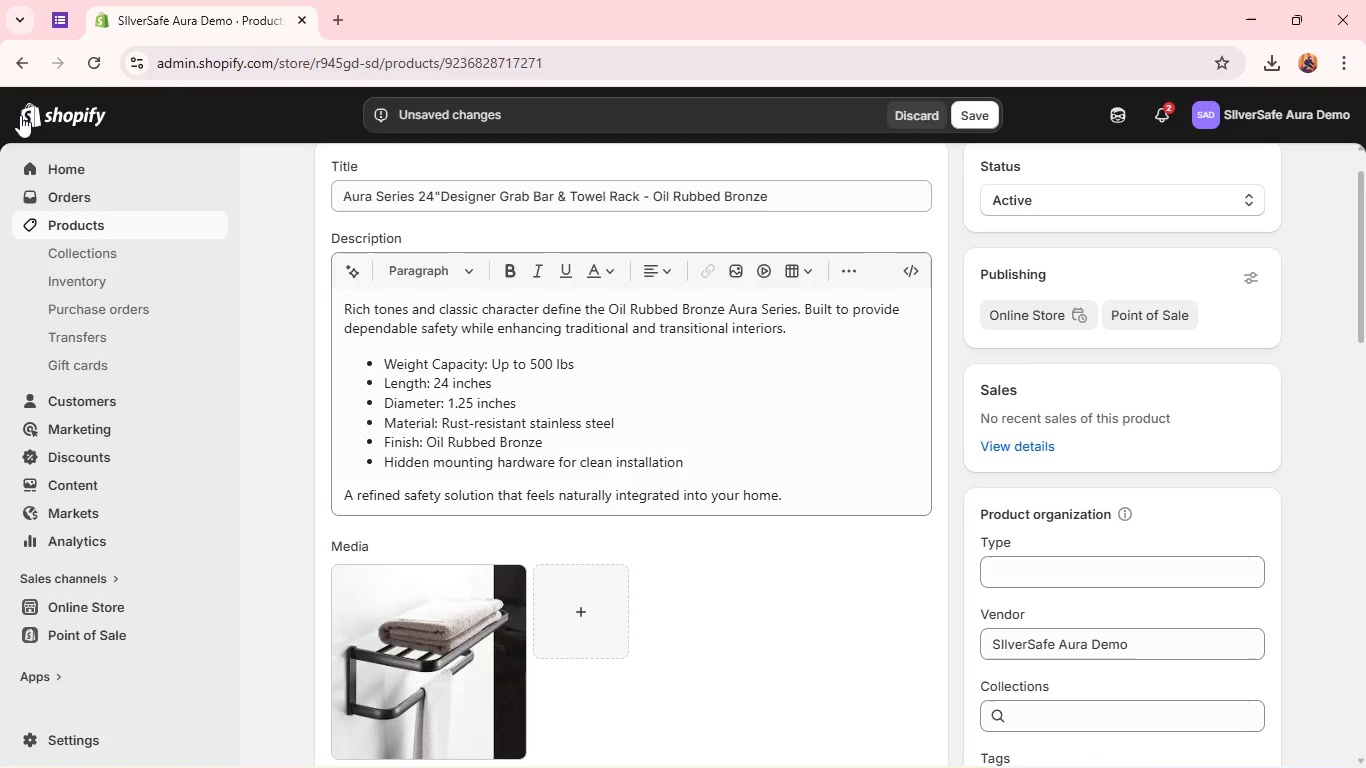 
left_click([419, 512])
 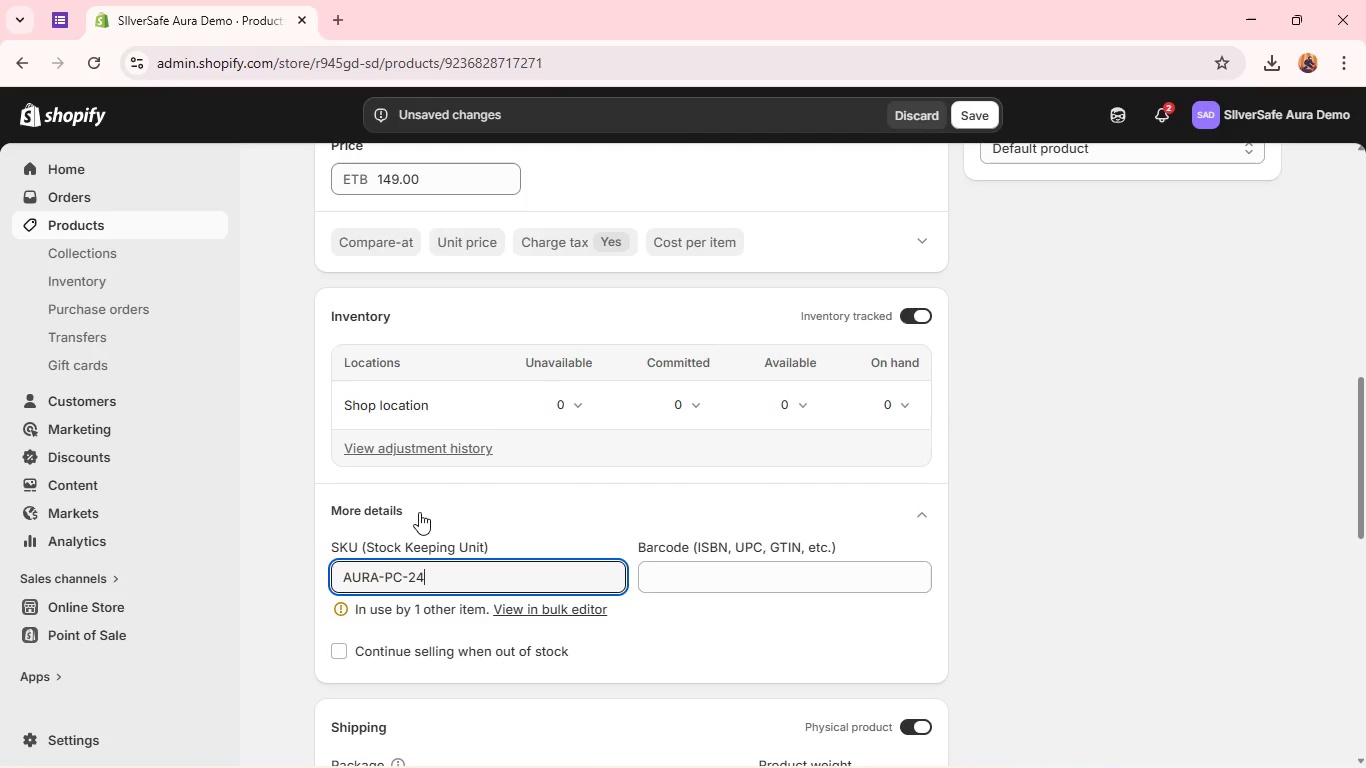 
wait(6.44)
 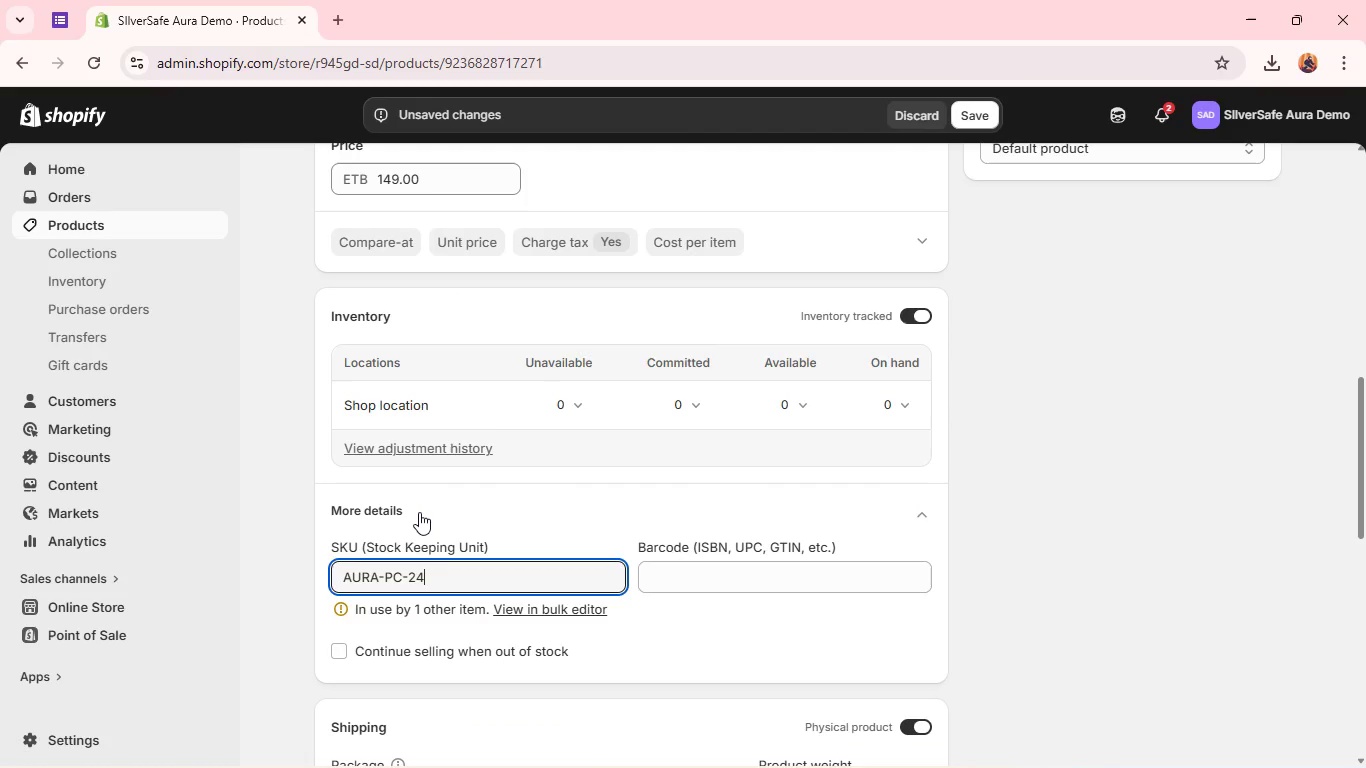 
left_click([395, 581])
 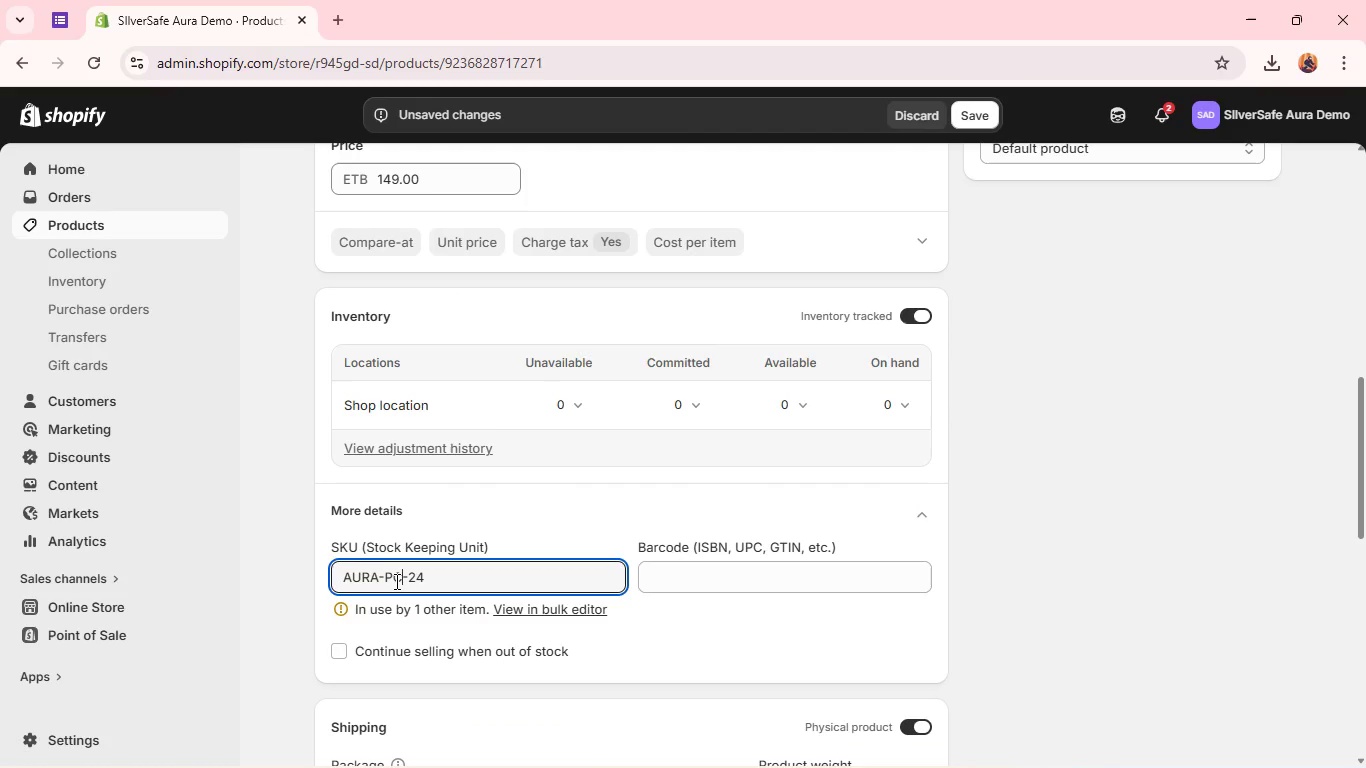 
key(ArrowRight)
 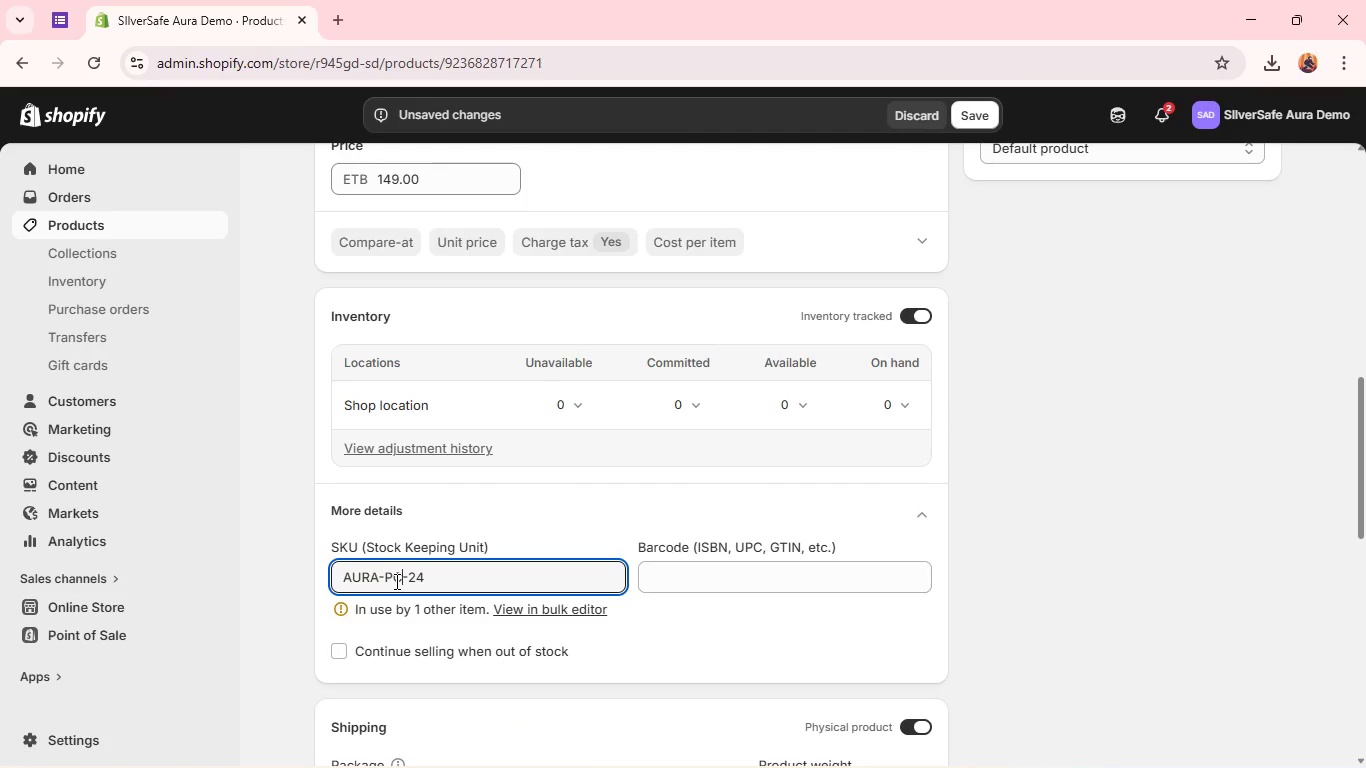 
key(Backspace)
key(Backspace)
type(ORB)
 